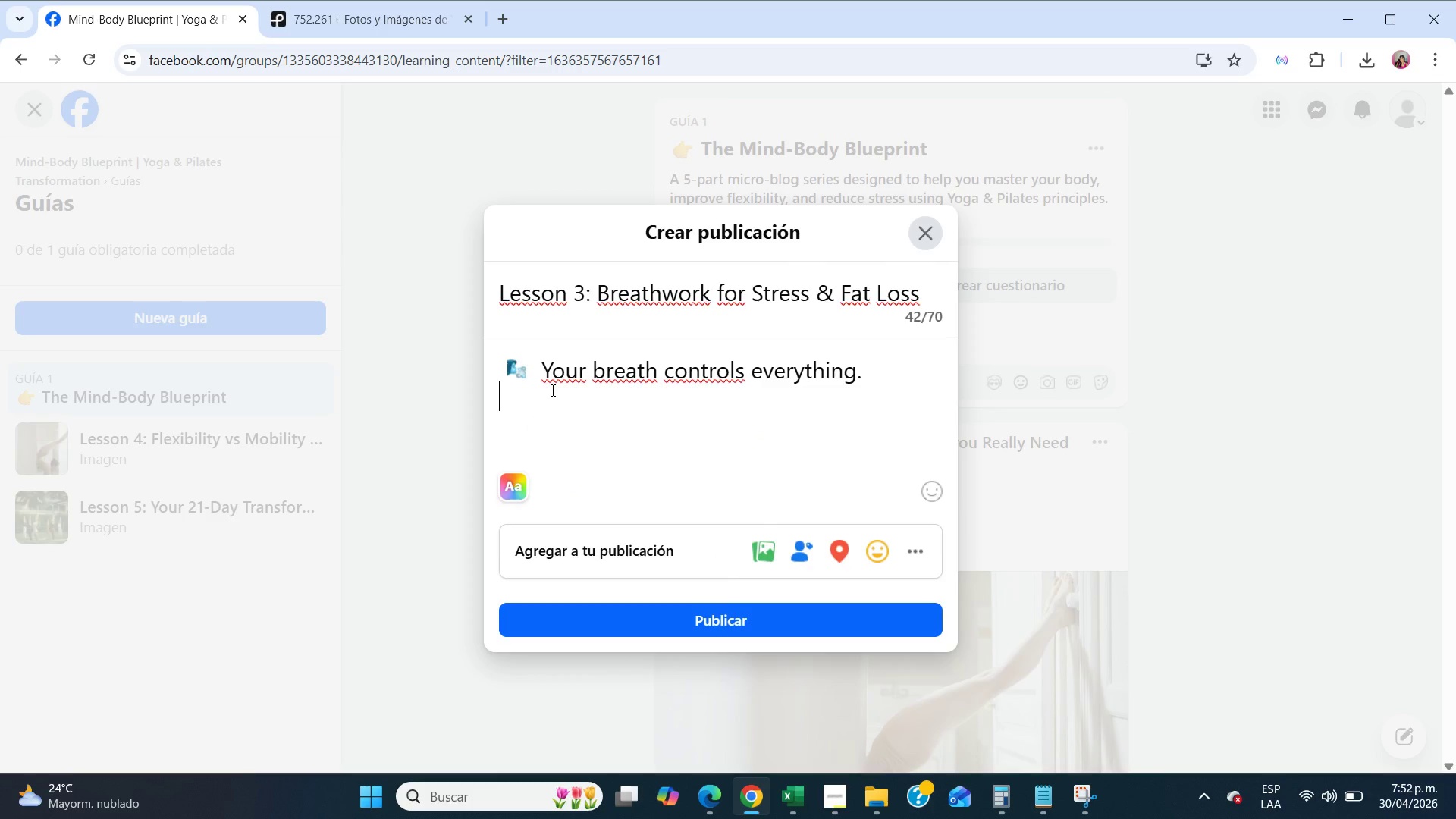 
key(Enter)
 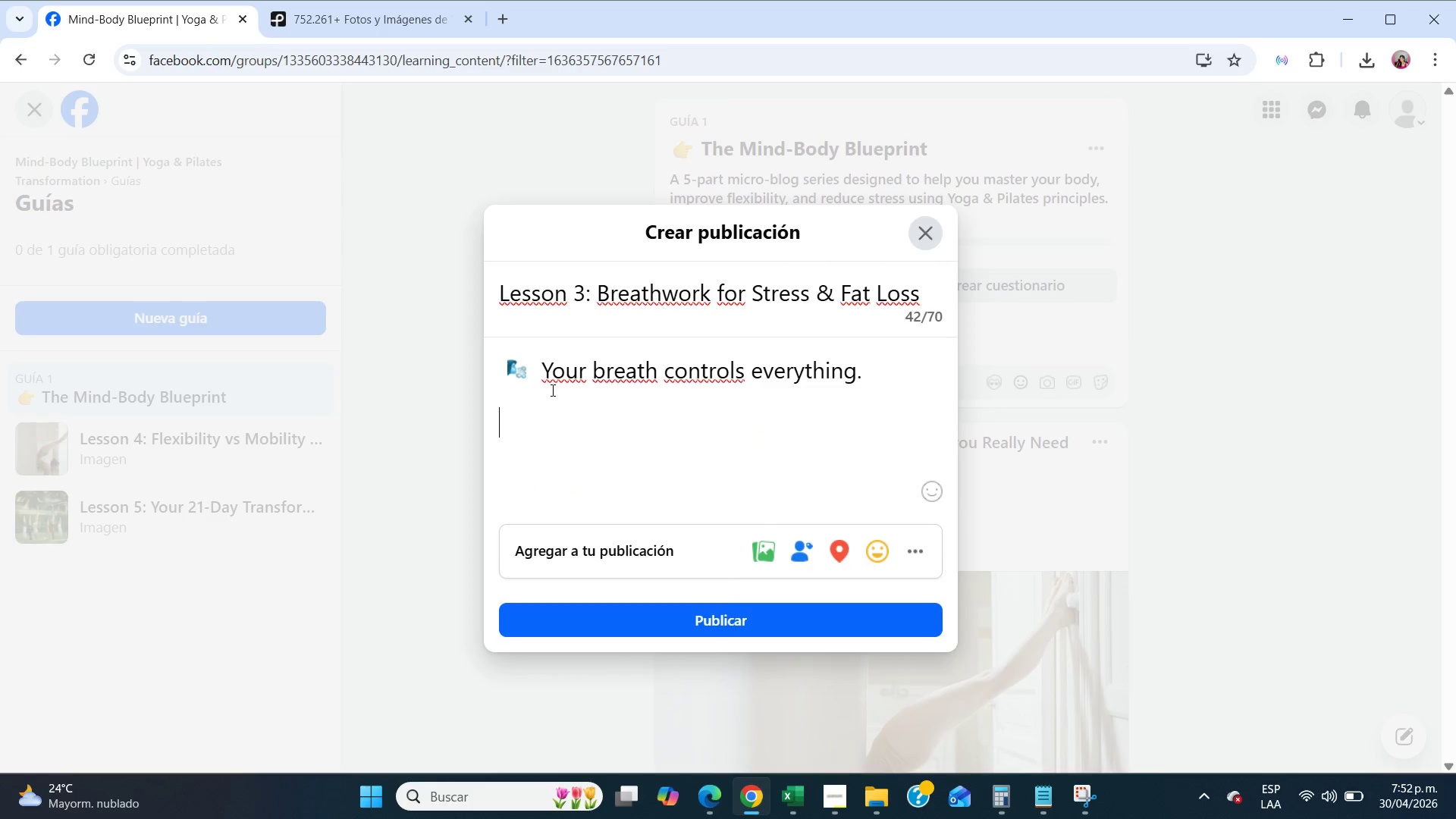 
key(Enter)
 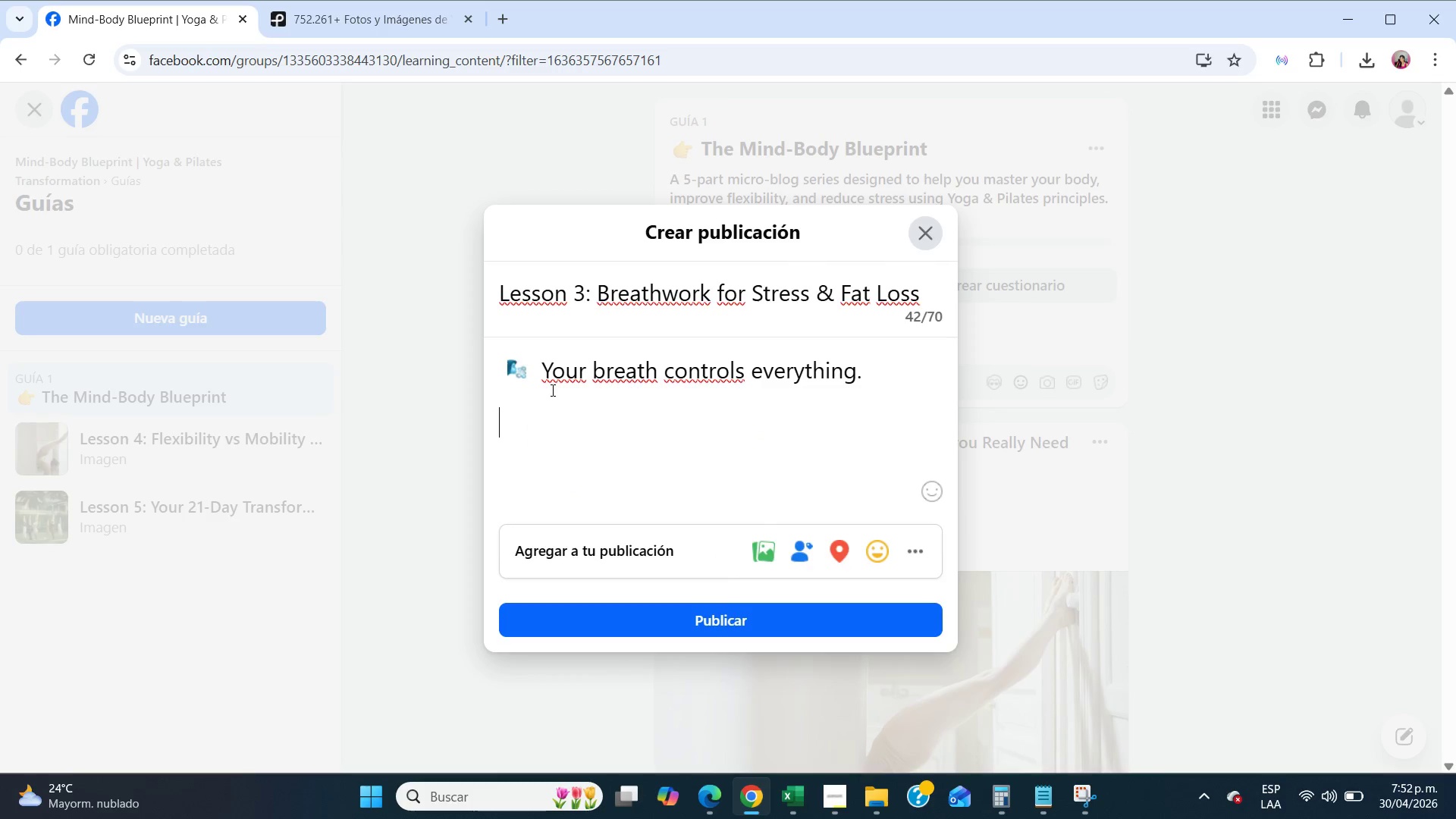 
type(If you feel stressed, tired, or stuck...)
 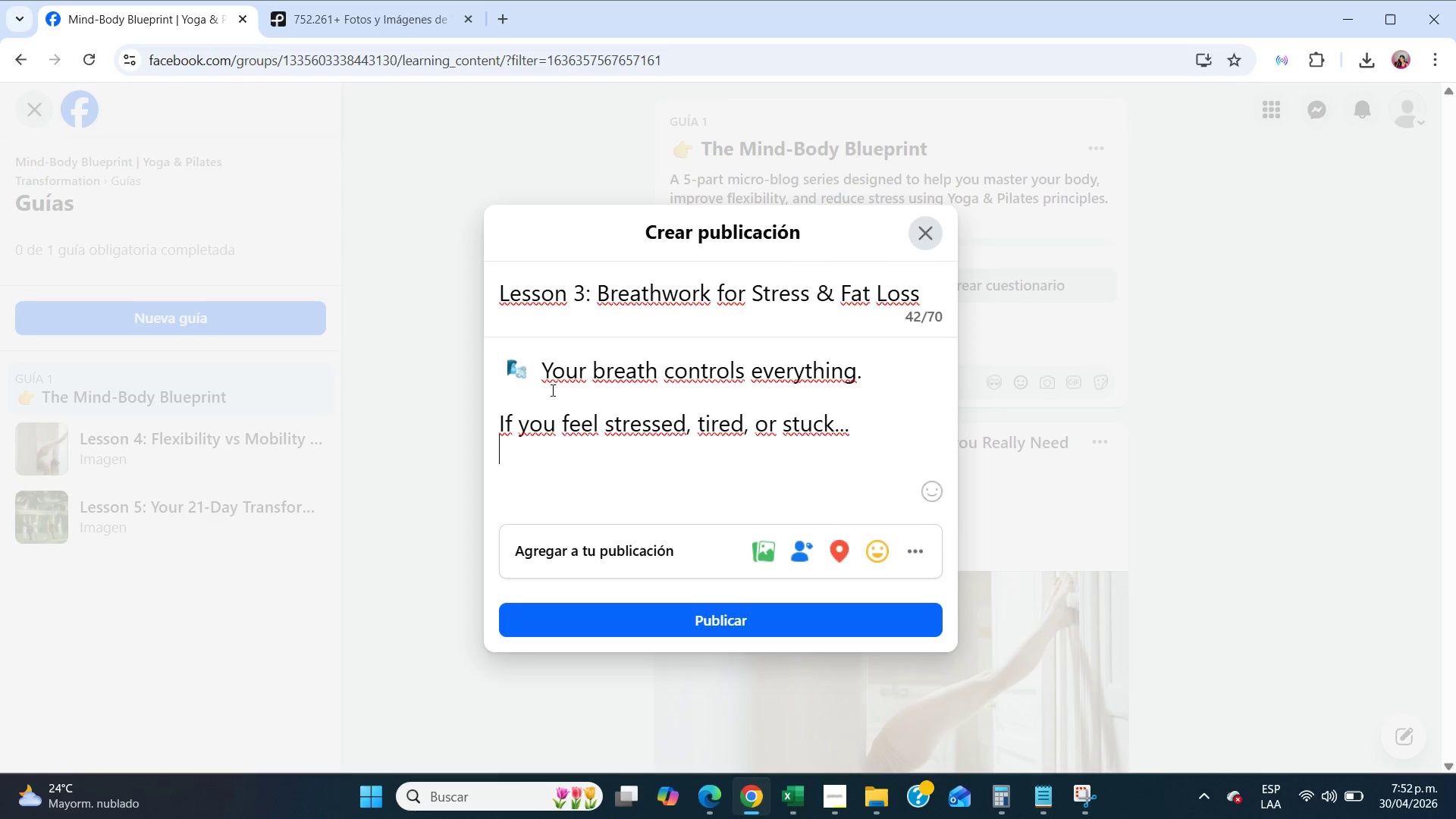 
key(Enter)
 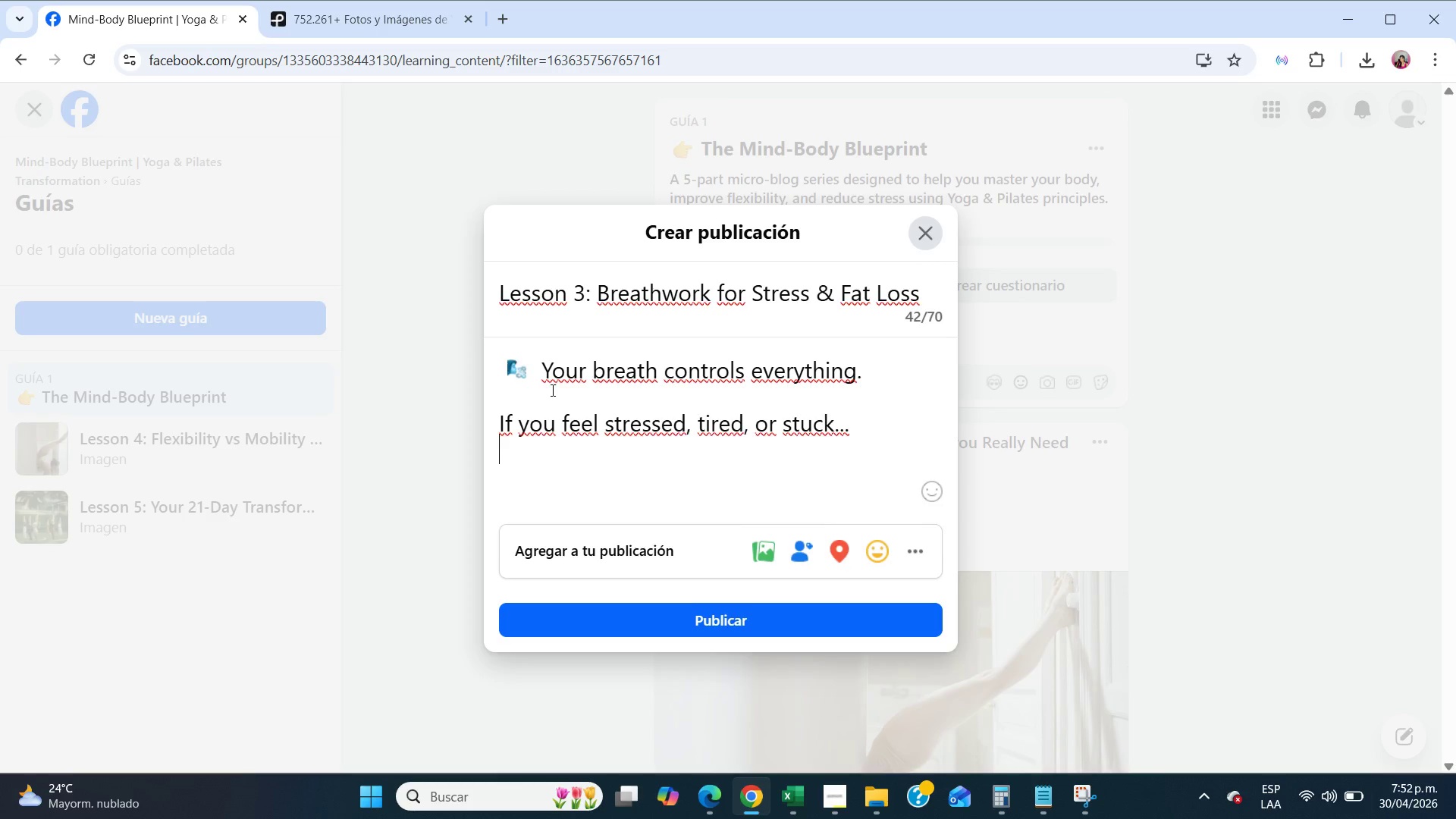 
key(Enter)
 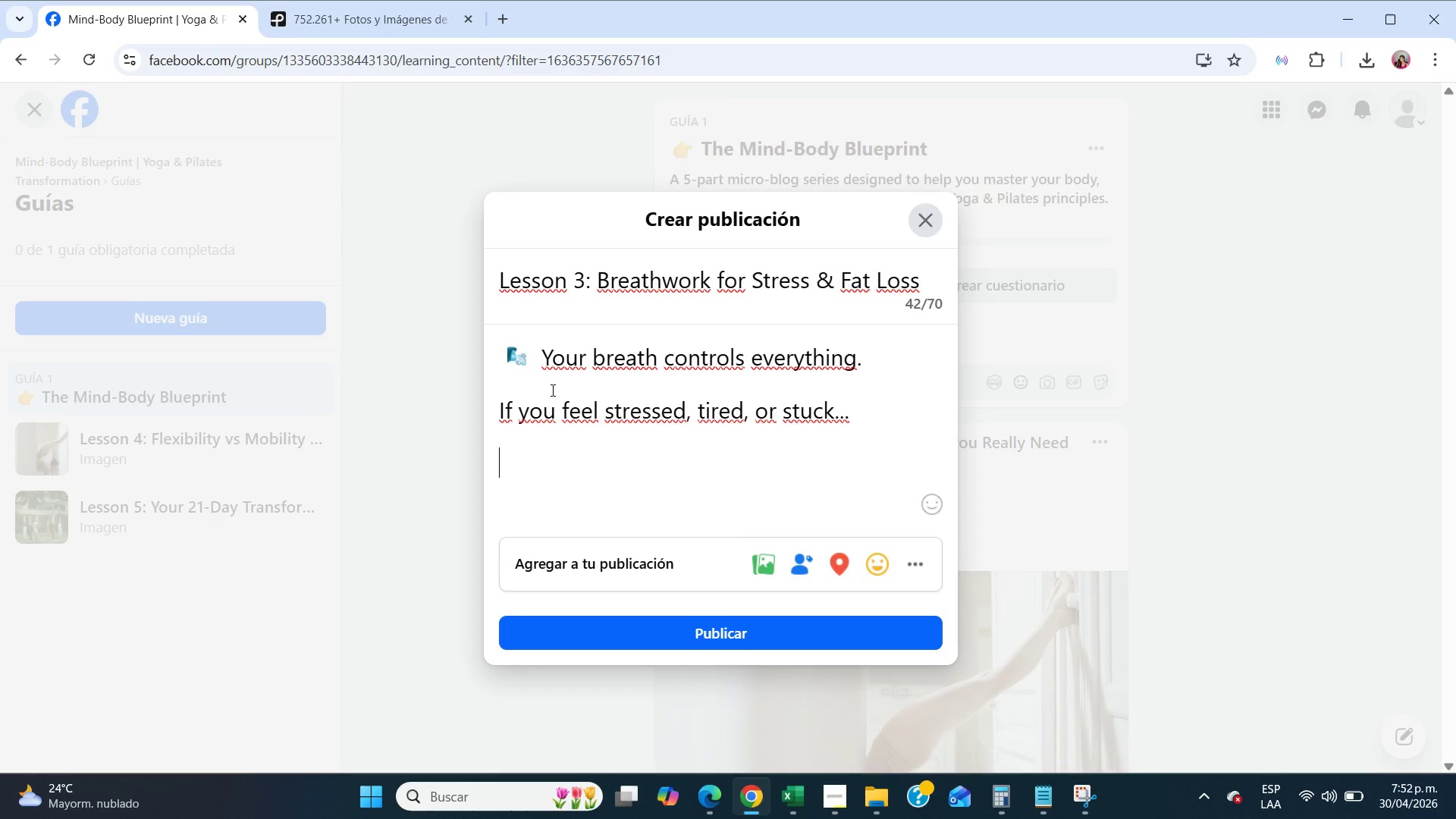 
key(Backspace)
type(your breathing pattern might be the reason.)
 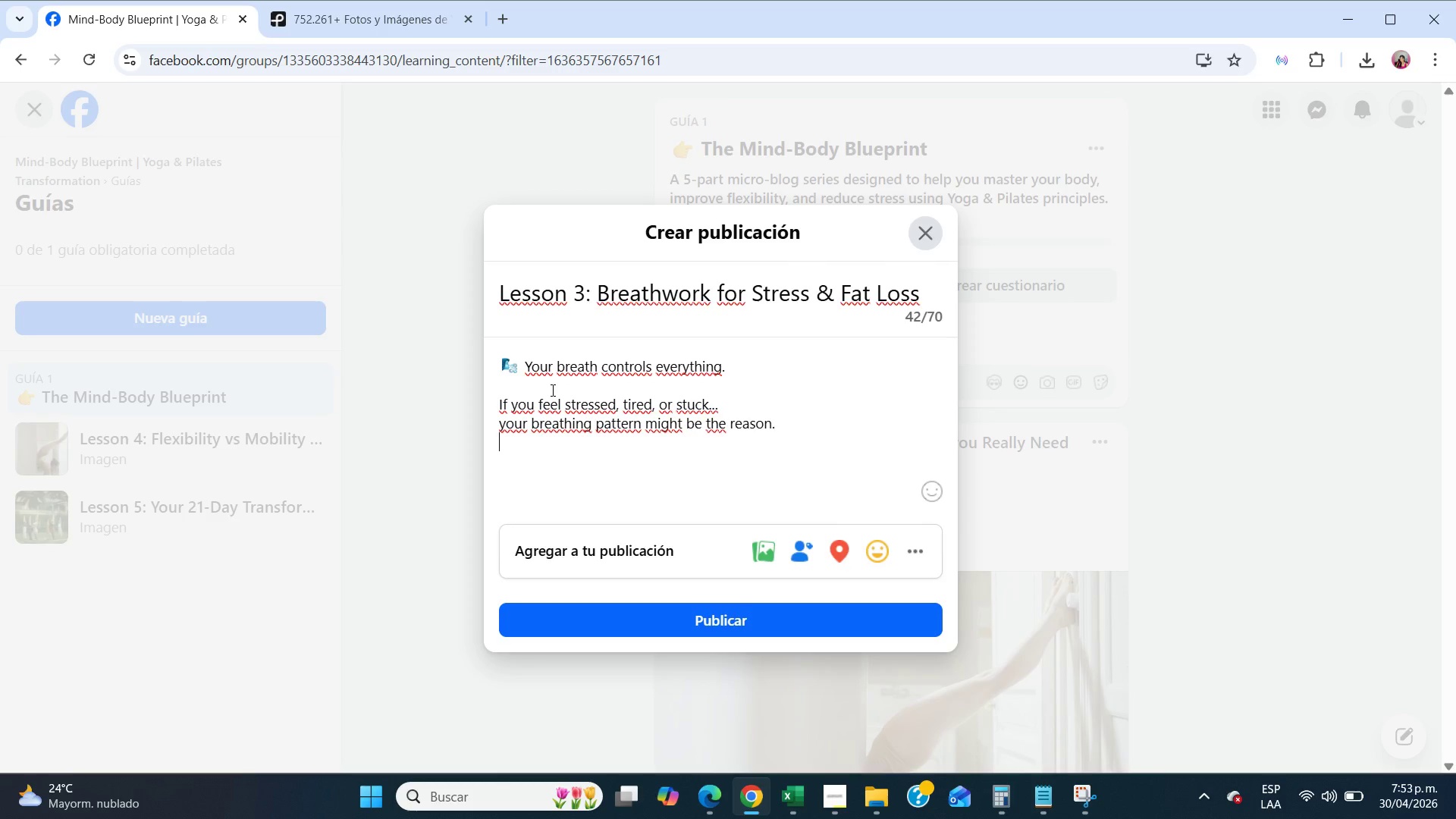 
key(Enter)
 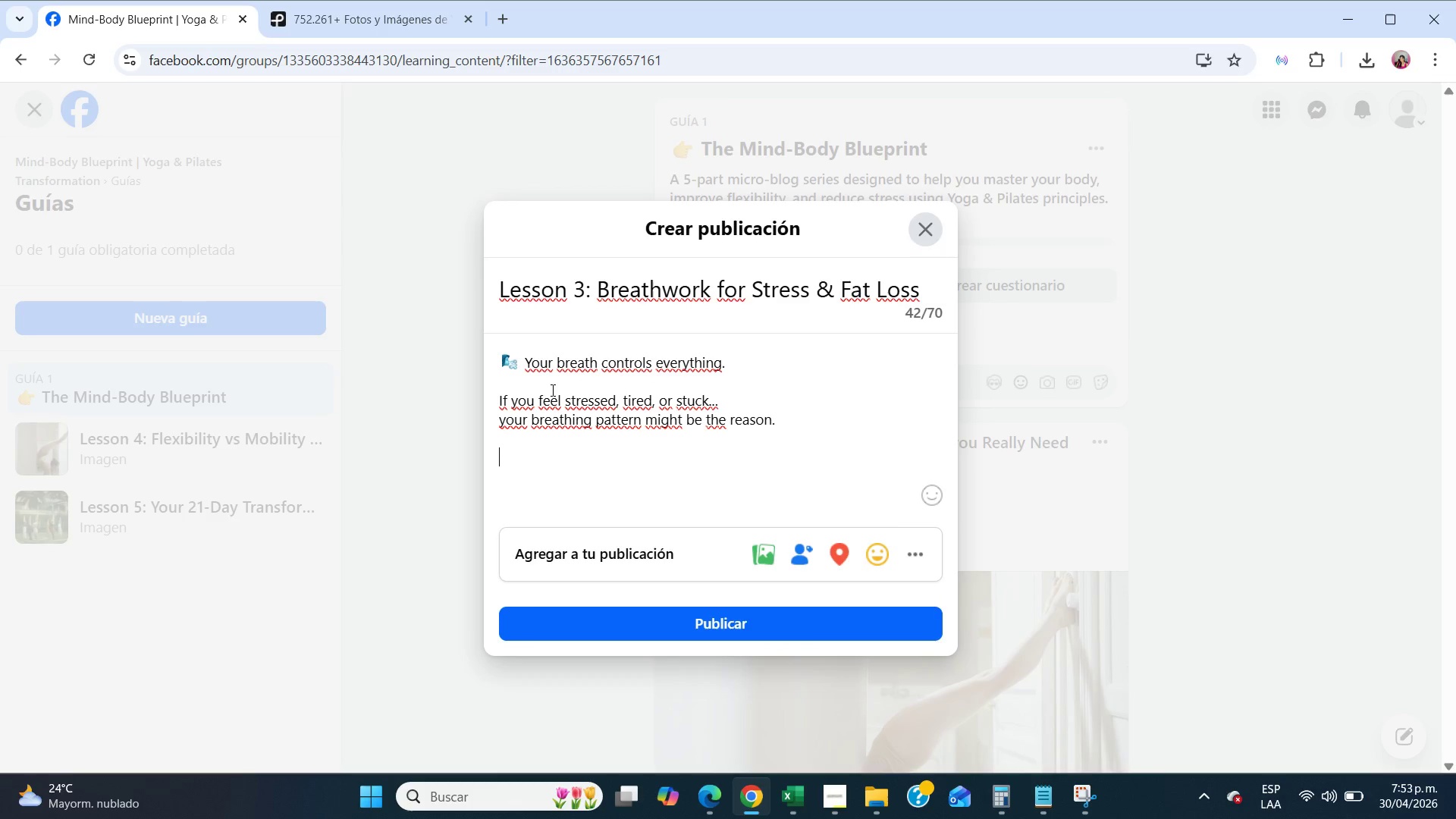 
key(Enter)
 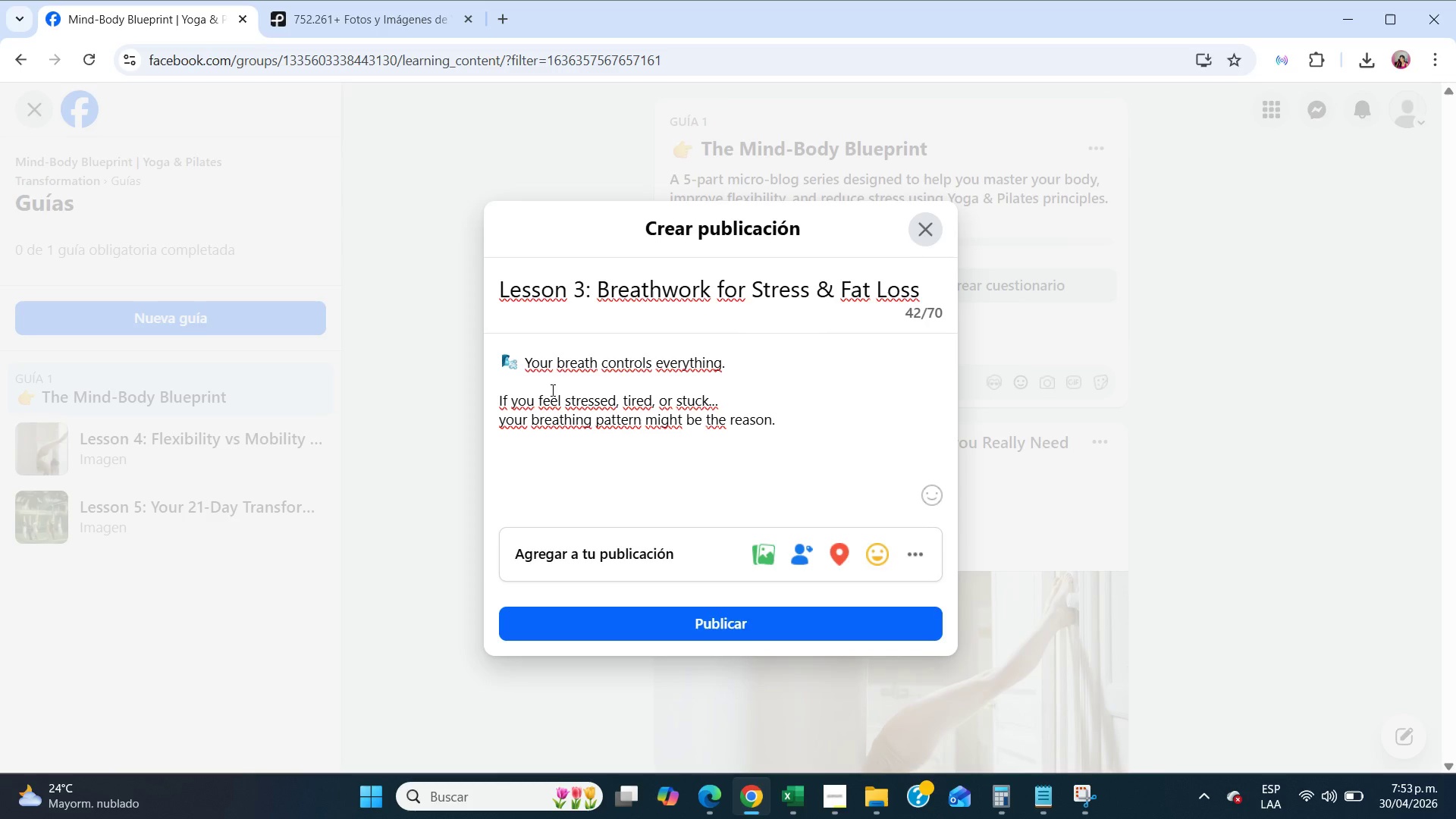 
type(Mos )
key(Backspace)
type( )
key(Backspace)
type(t people breathe>)
 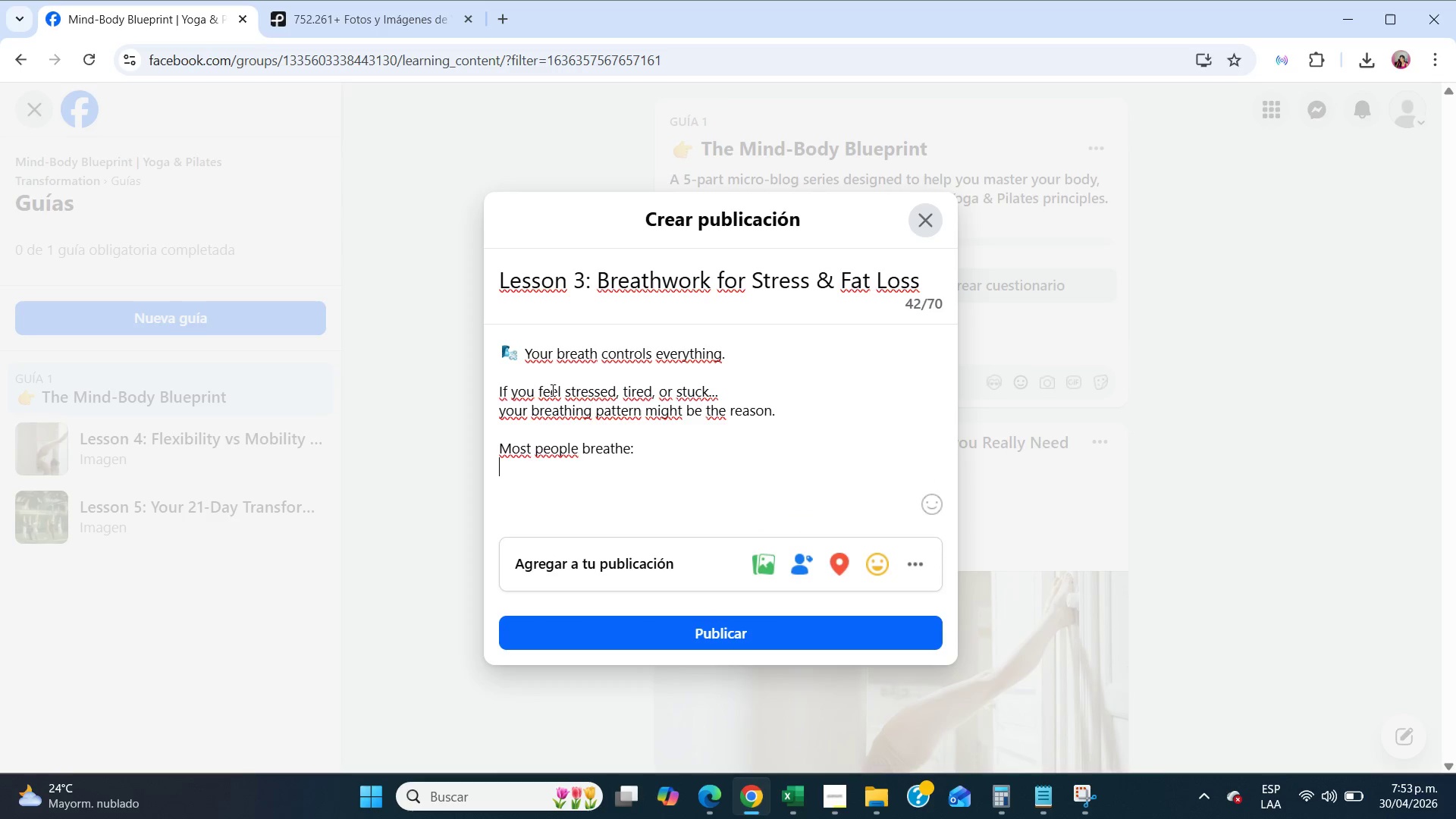 
key(Enter)
 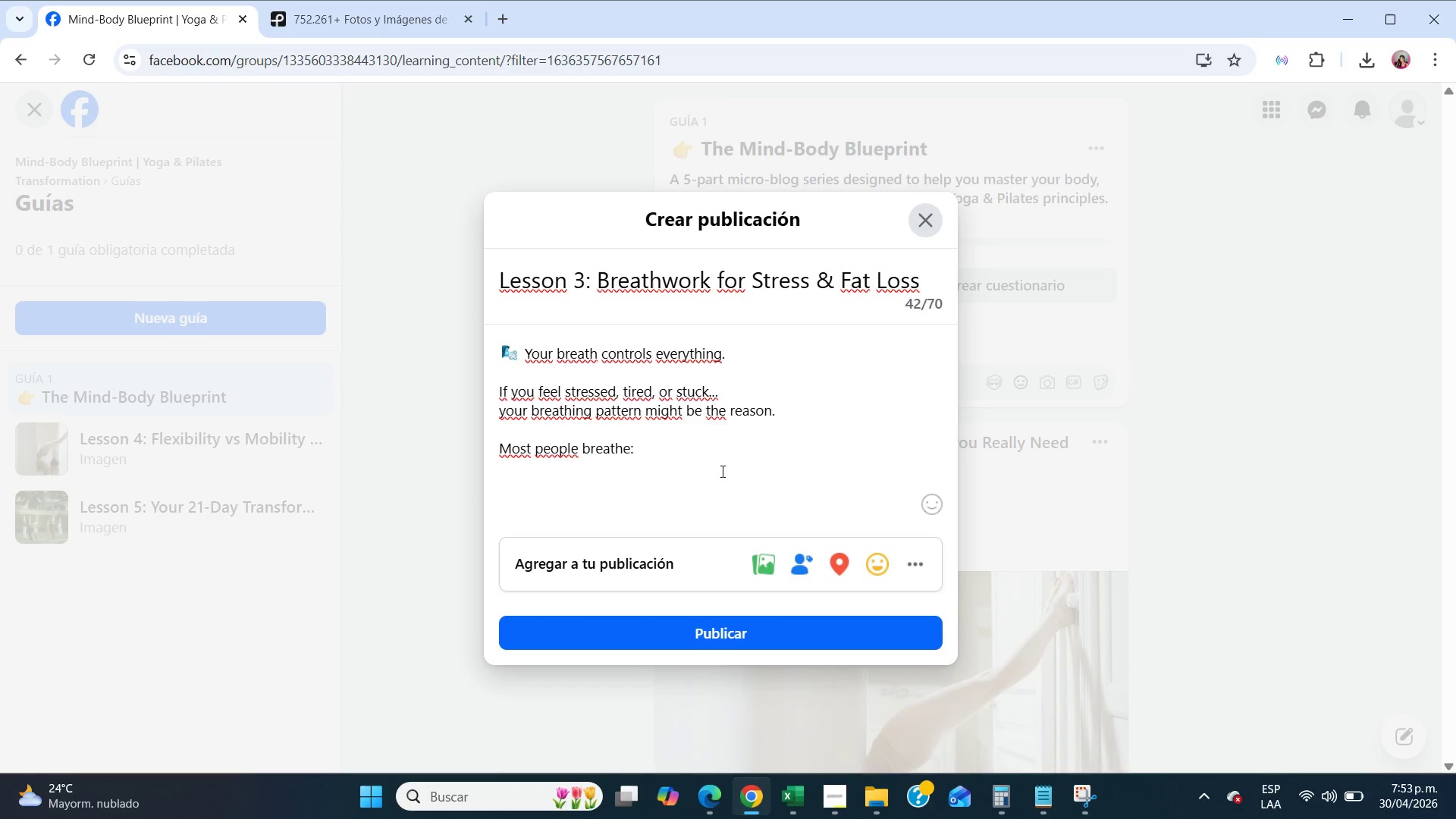 
scroll: coordinate [810, 505], scroll_direction: down, amount: 4.0
 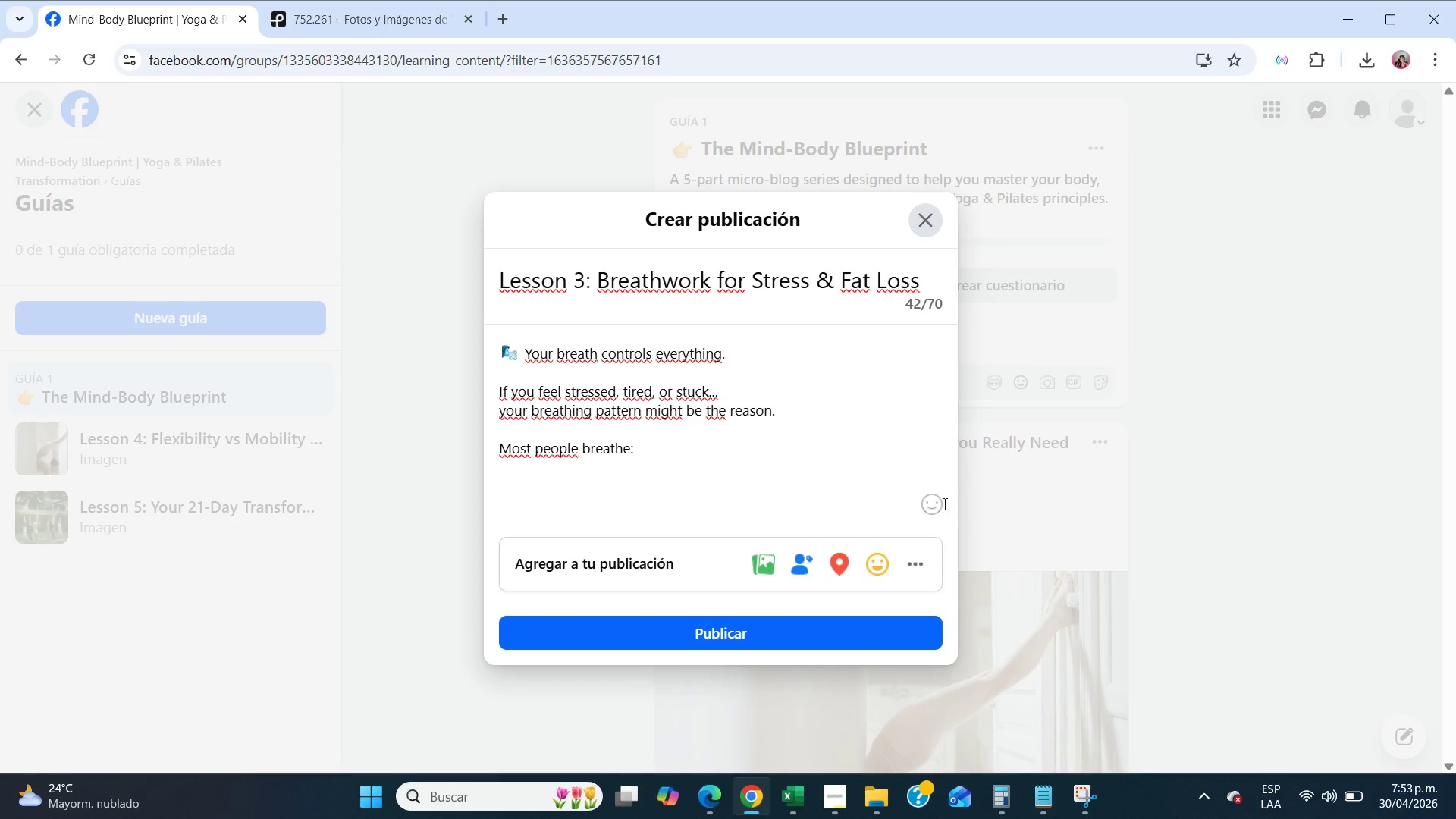 
left_click([928, 509])
 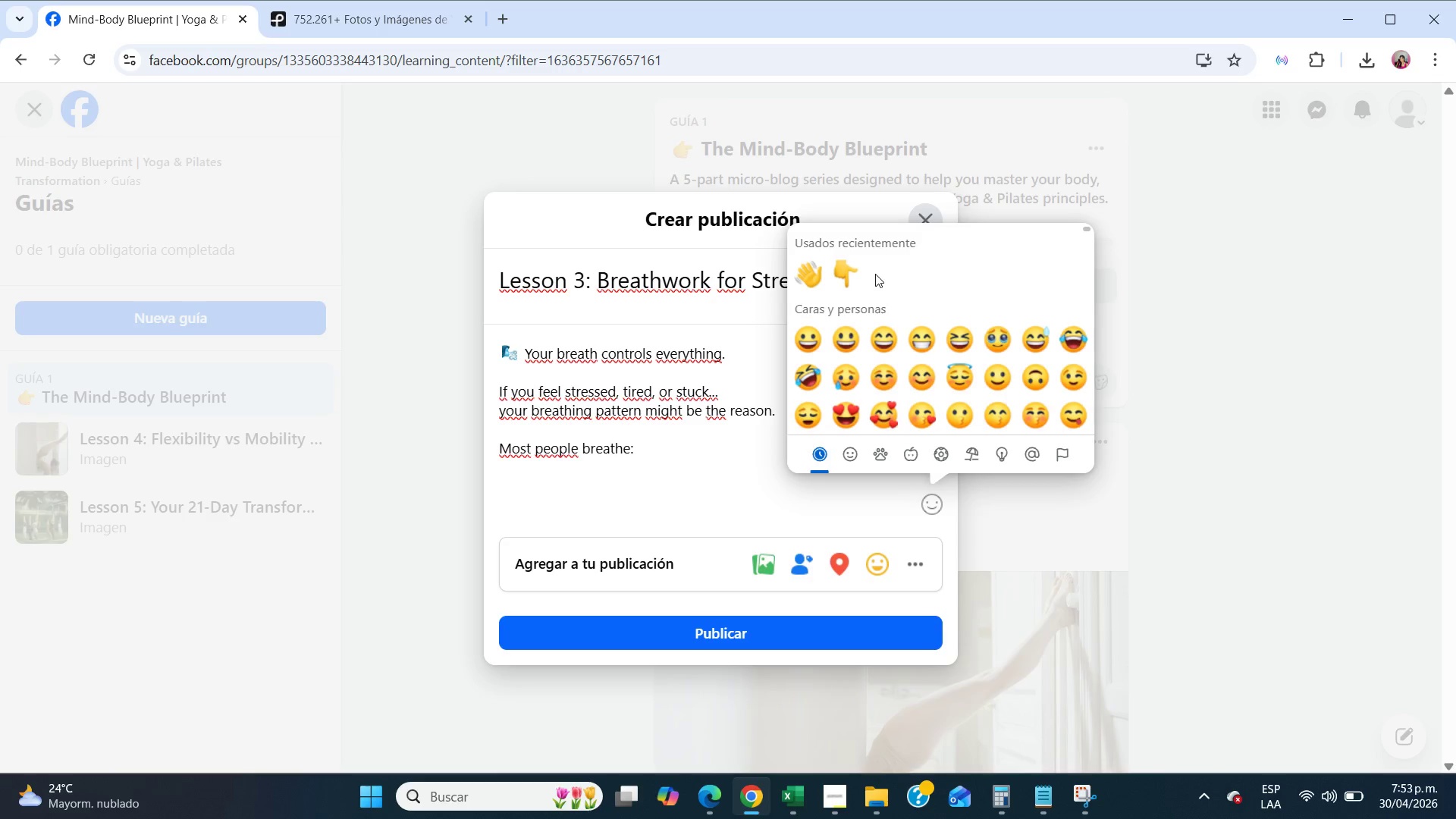 
scroll: coordinate [983, 384], scroll_direction: down, amount: 70.0
 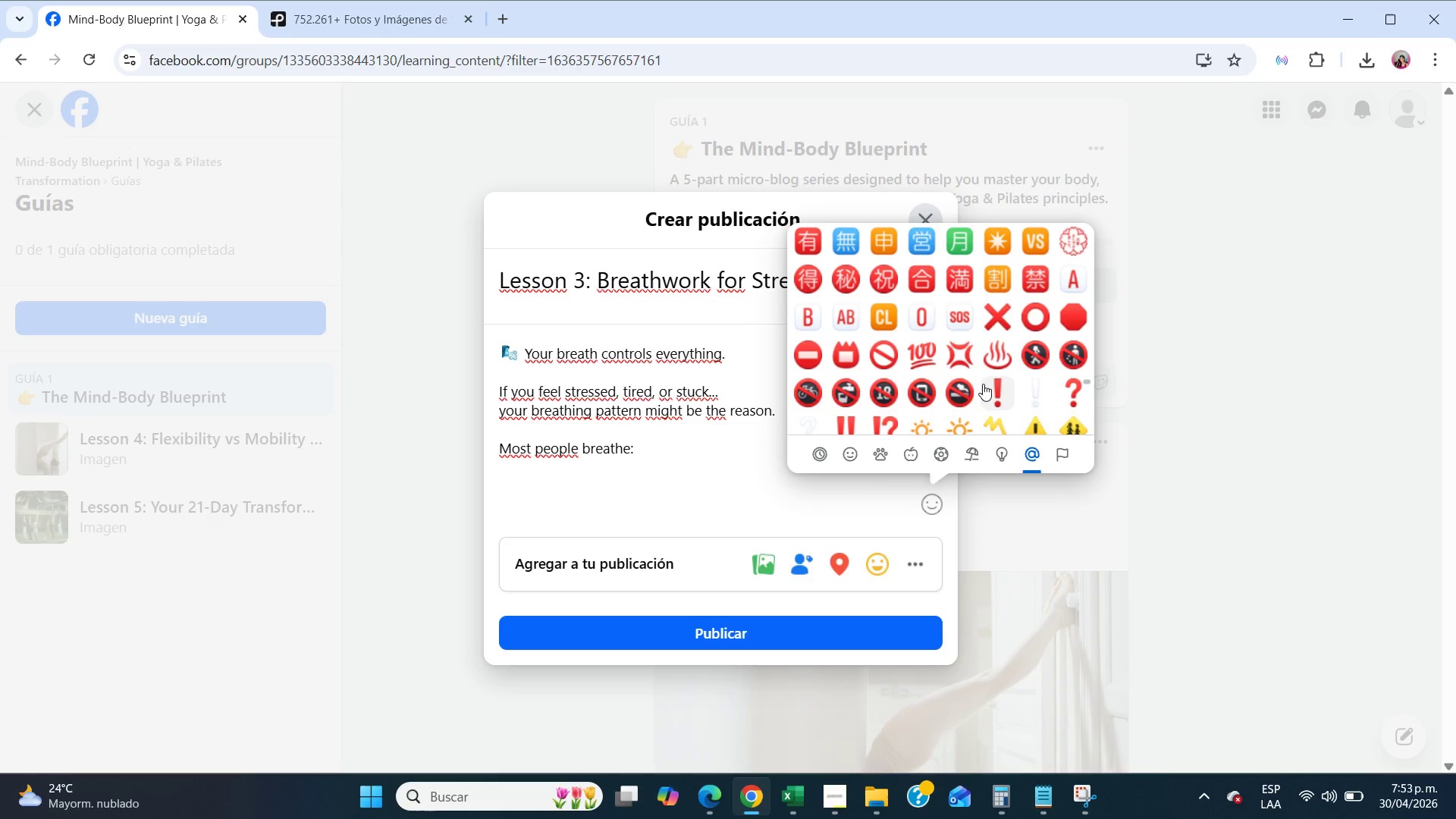 
left_click([998, 320])
 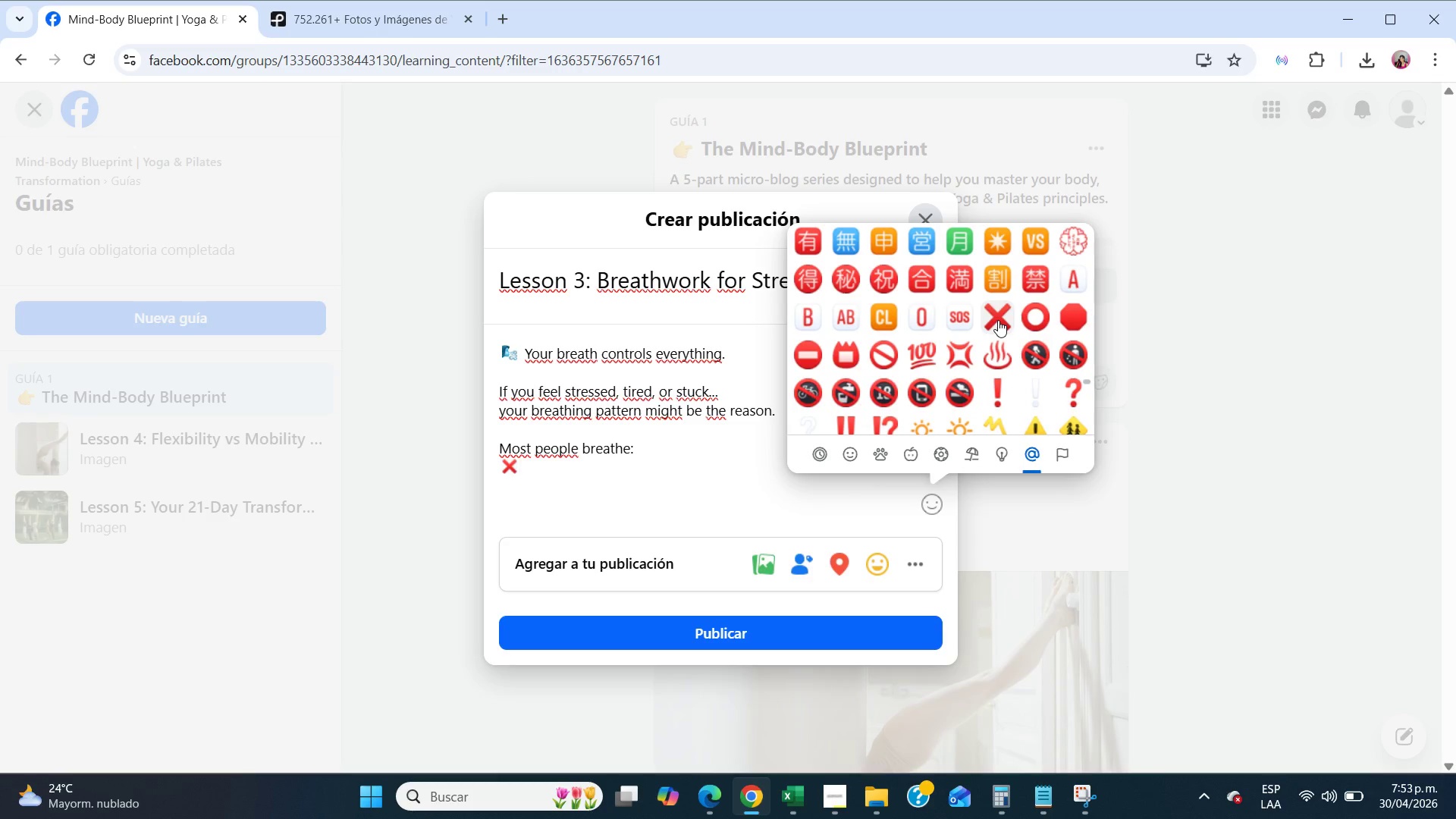 
left_click([998, 320])
 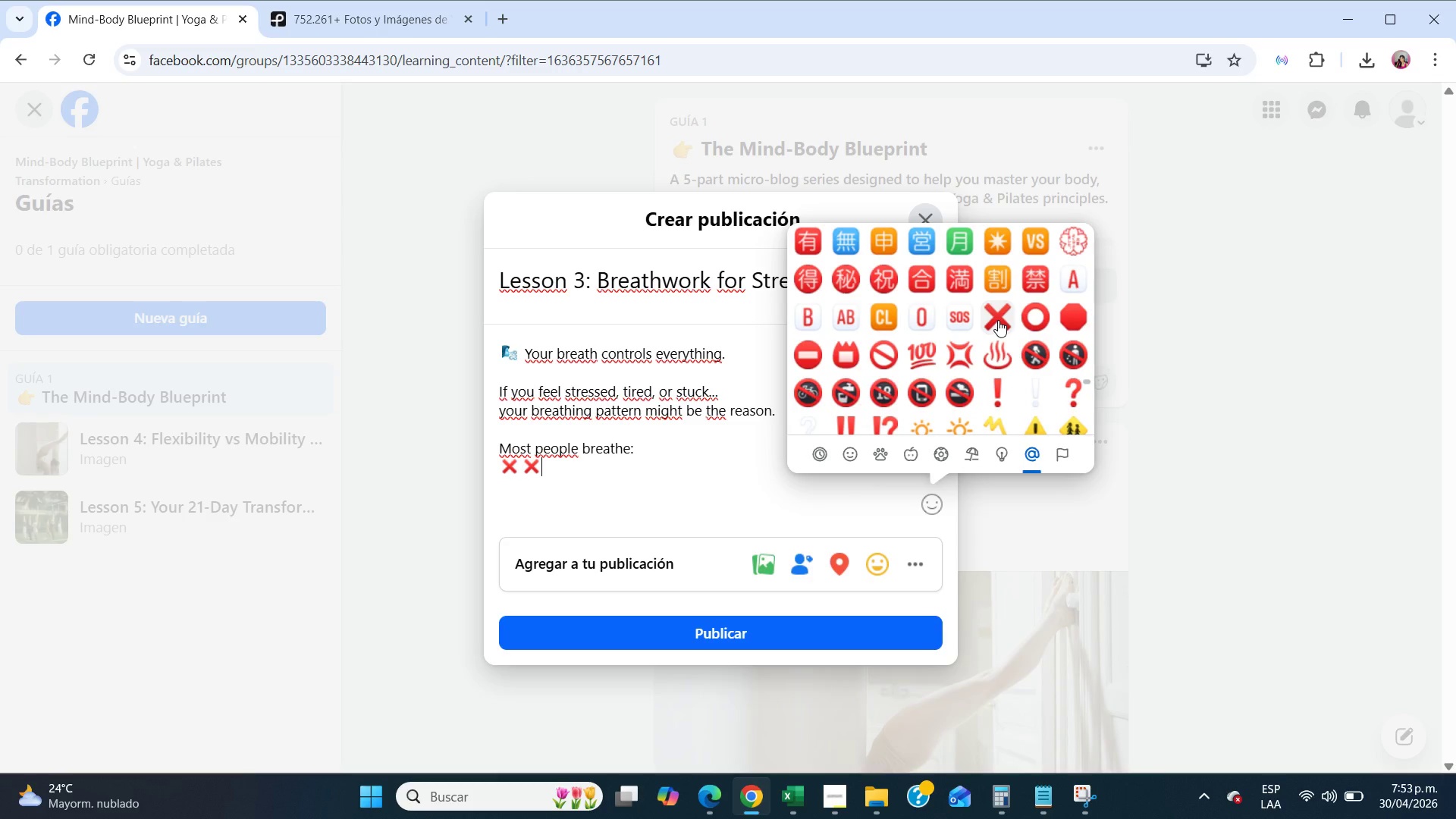 
left_click([998, 320])
 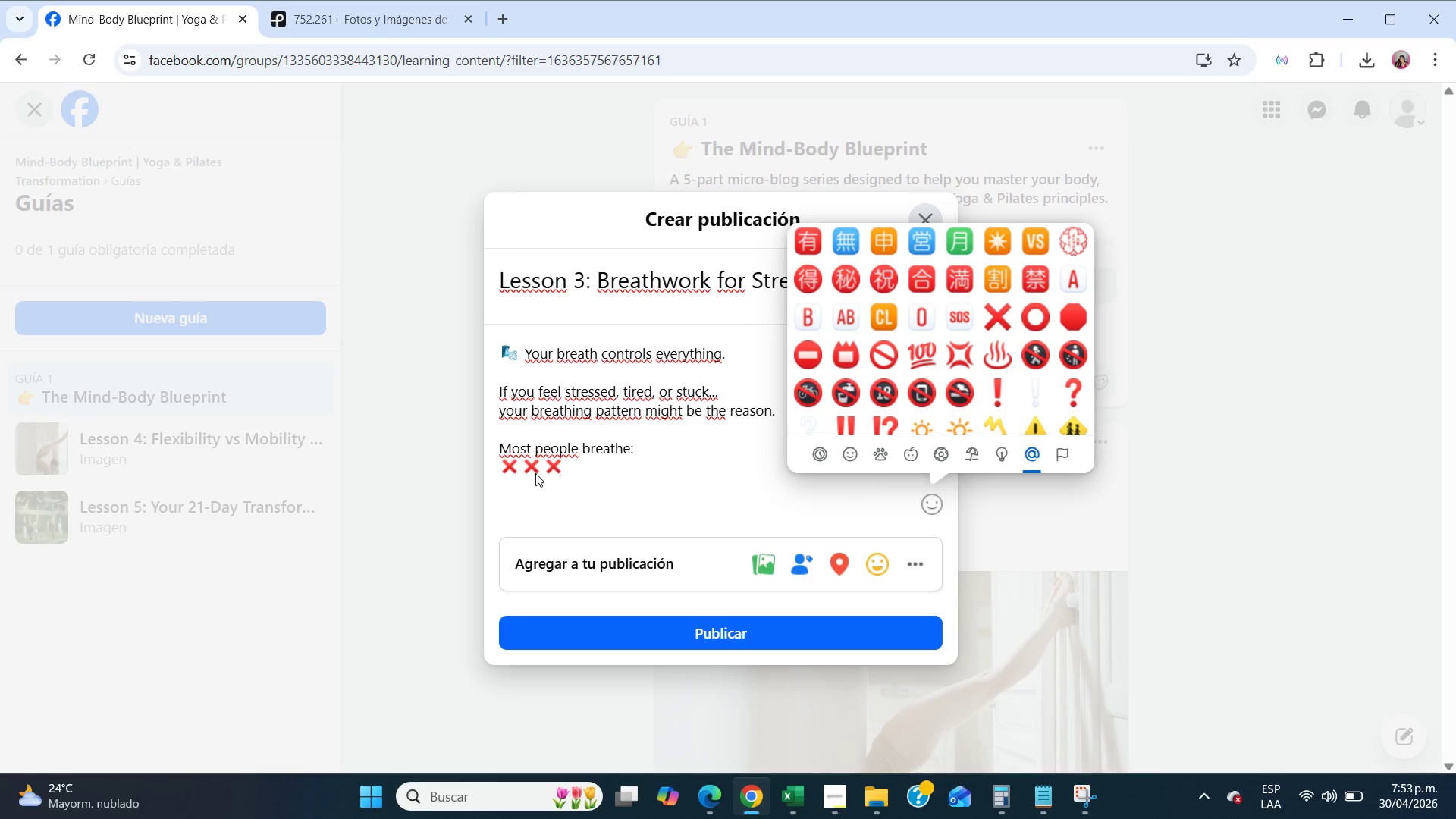 
left_click([535, 473])
 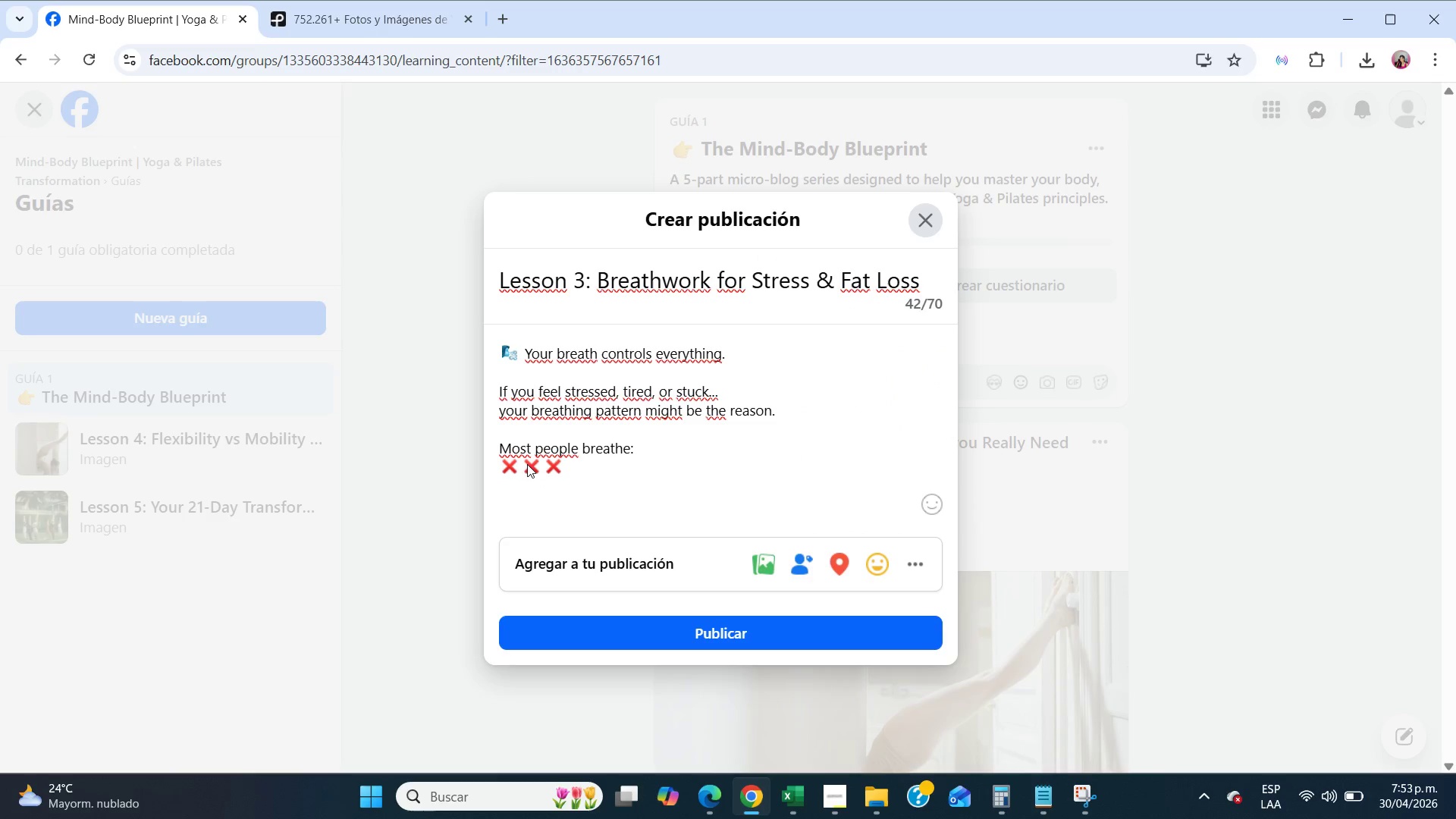 
left_click([527, 464])
 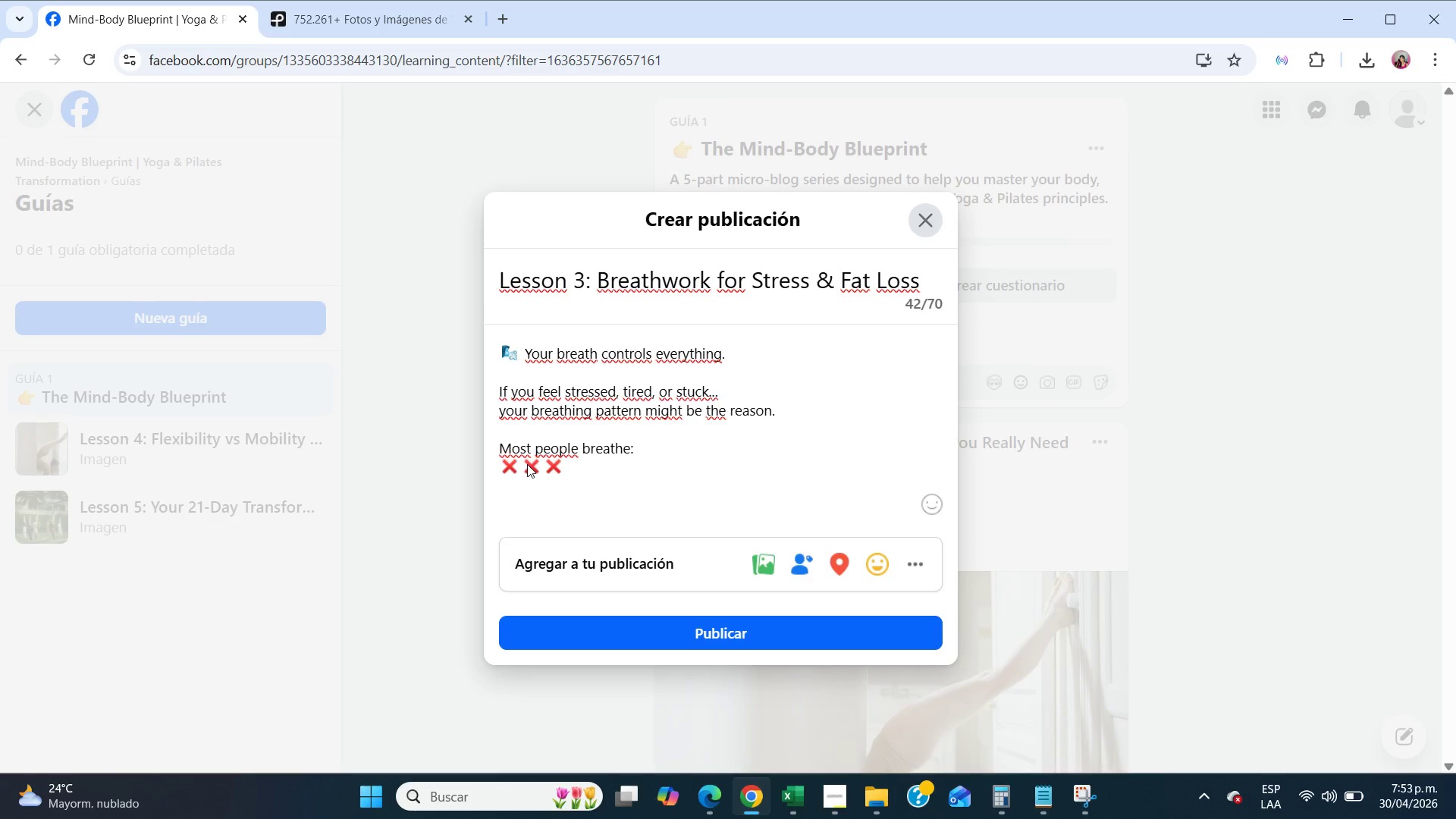 
key(Enter)
 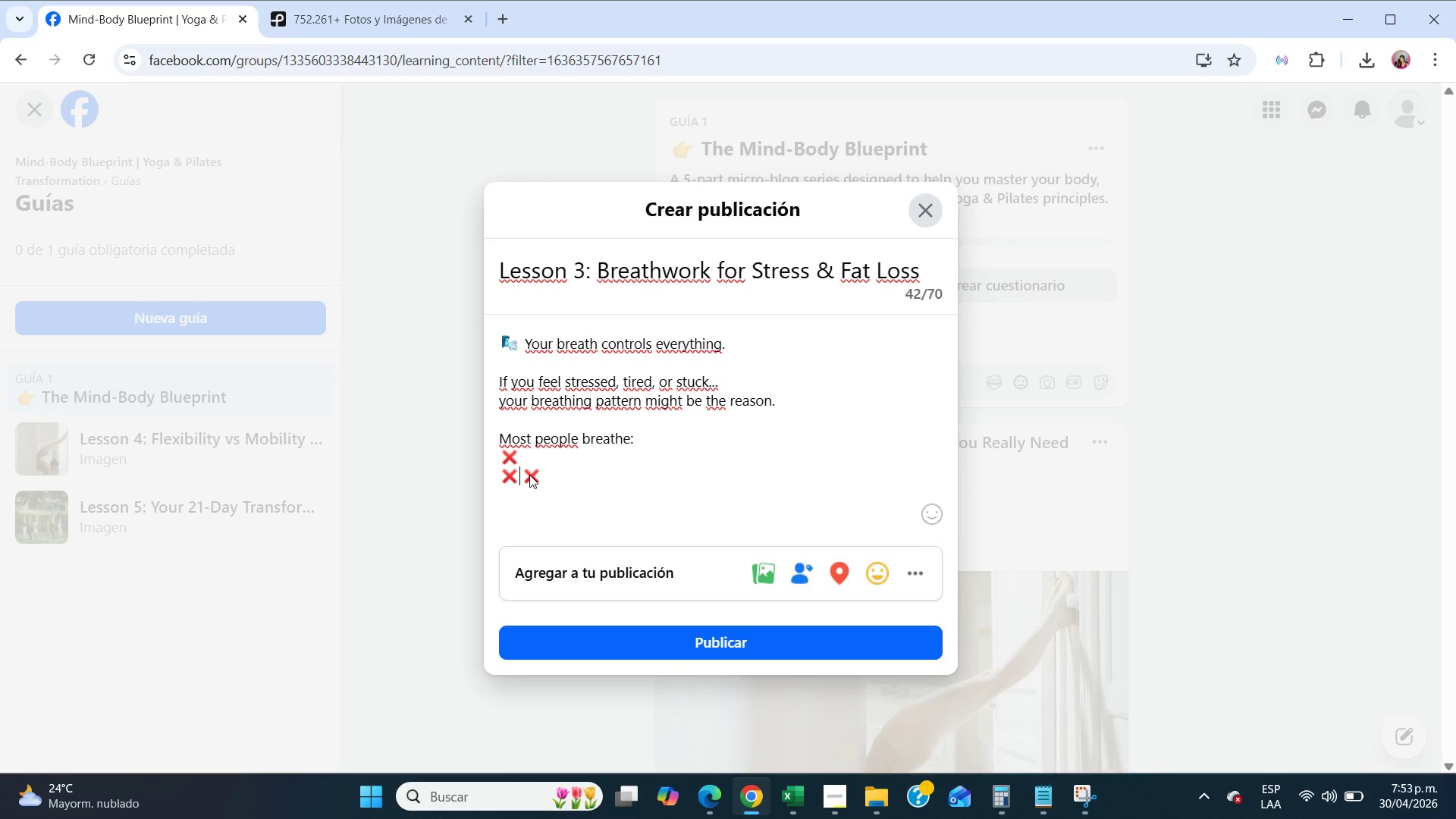 
key(Enter)
 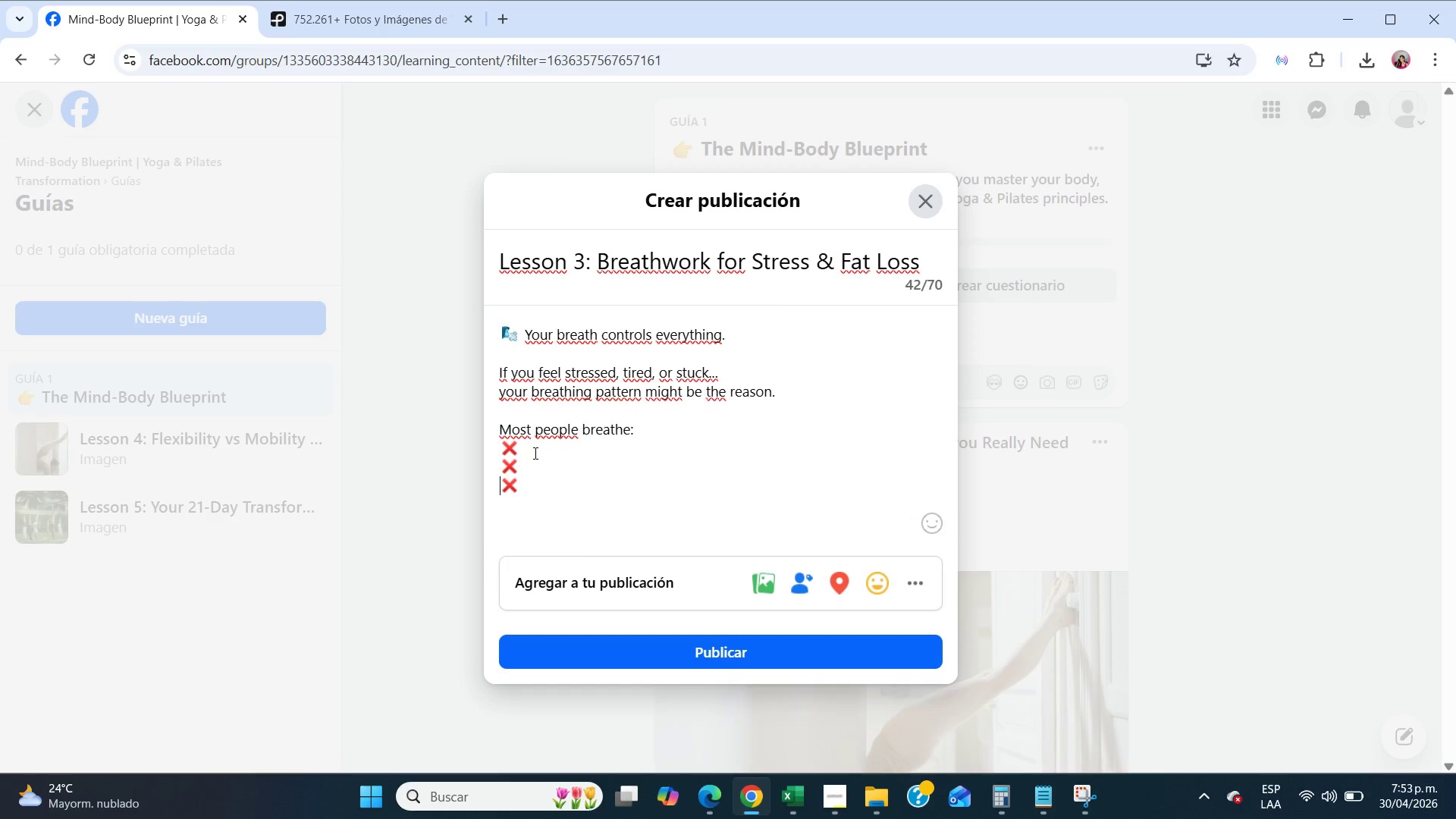 
left_click([534, 453])
 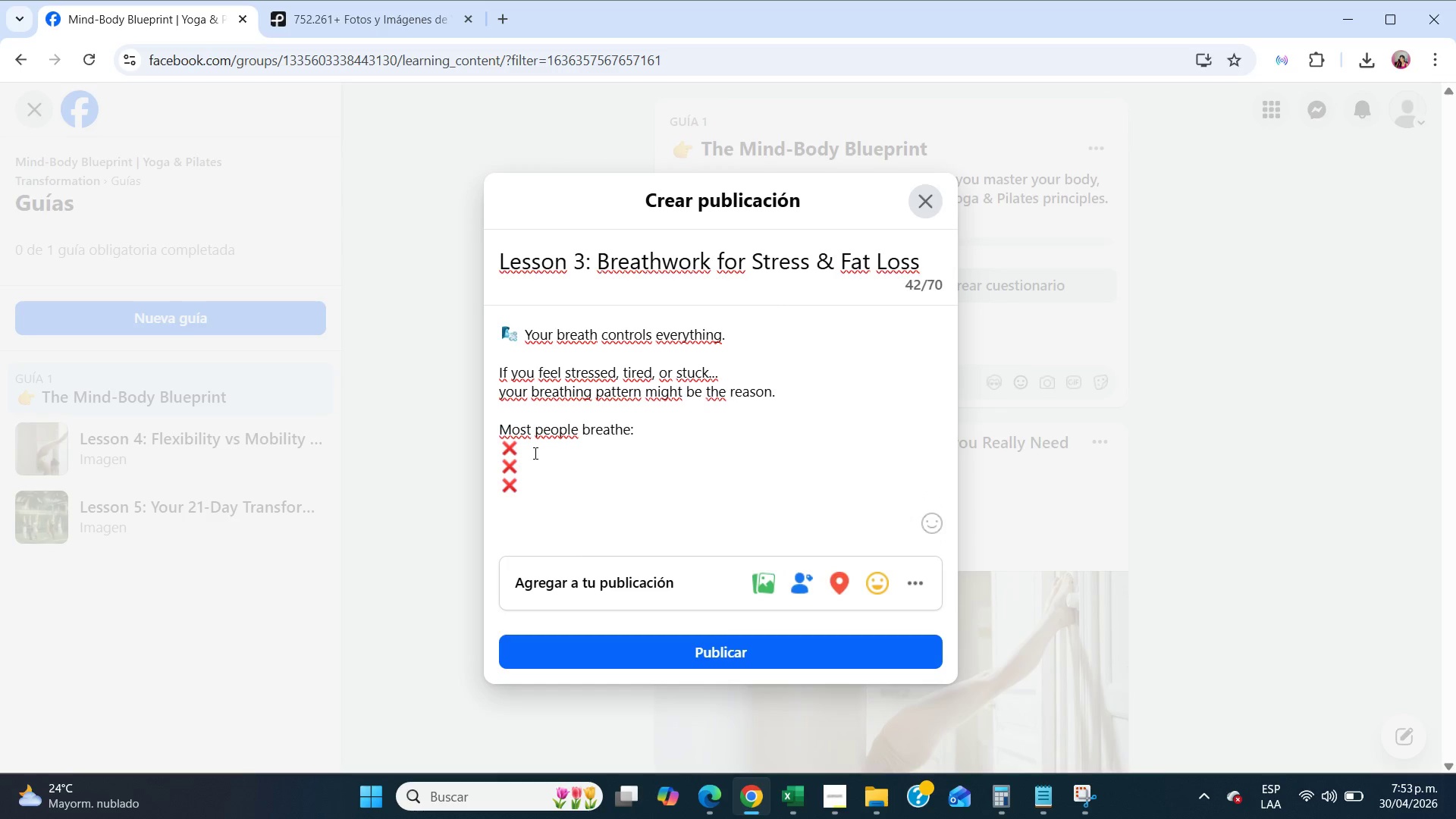 
type( Fast)
 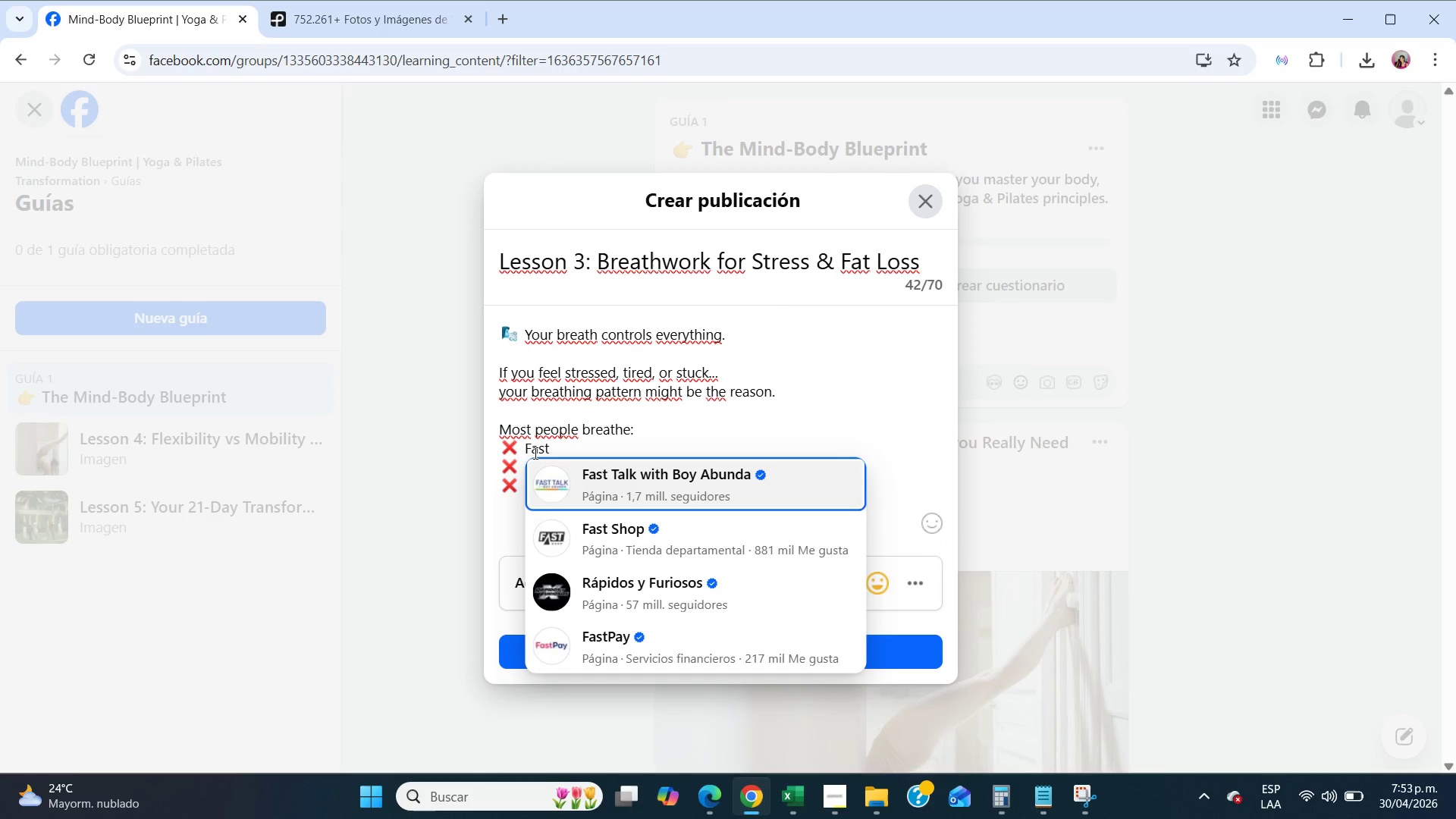 
key(ArrowDown)
 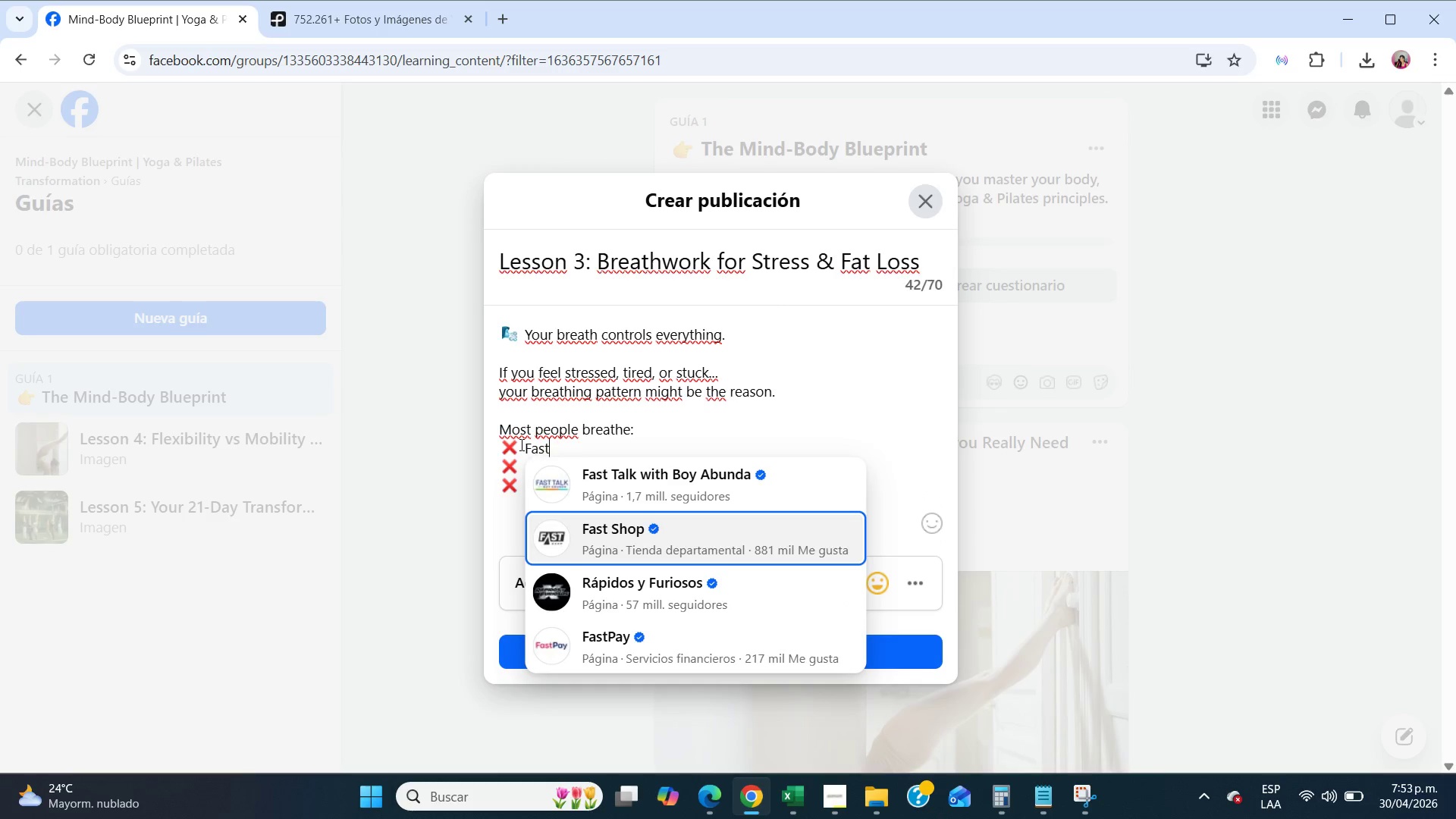 
left_click([503, 423])
 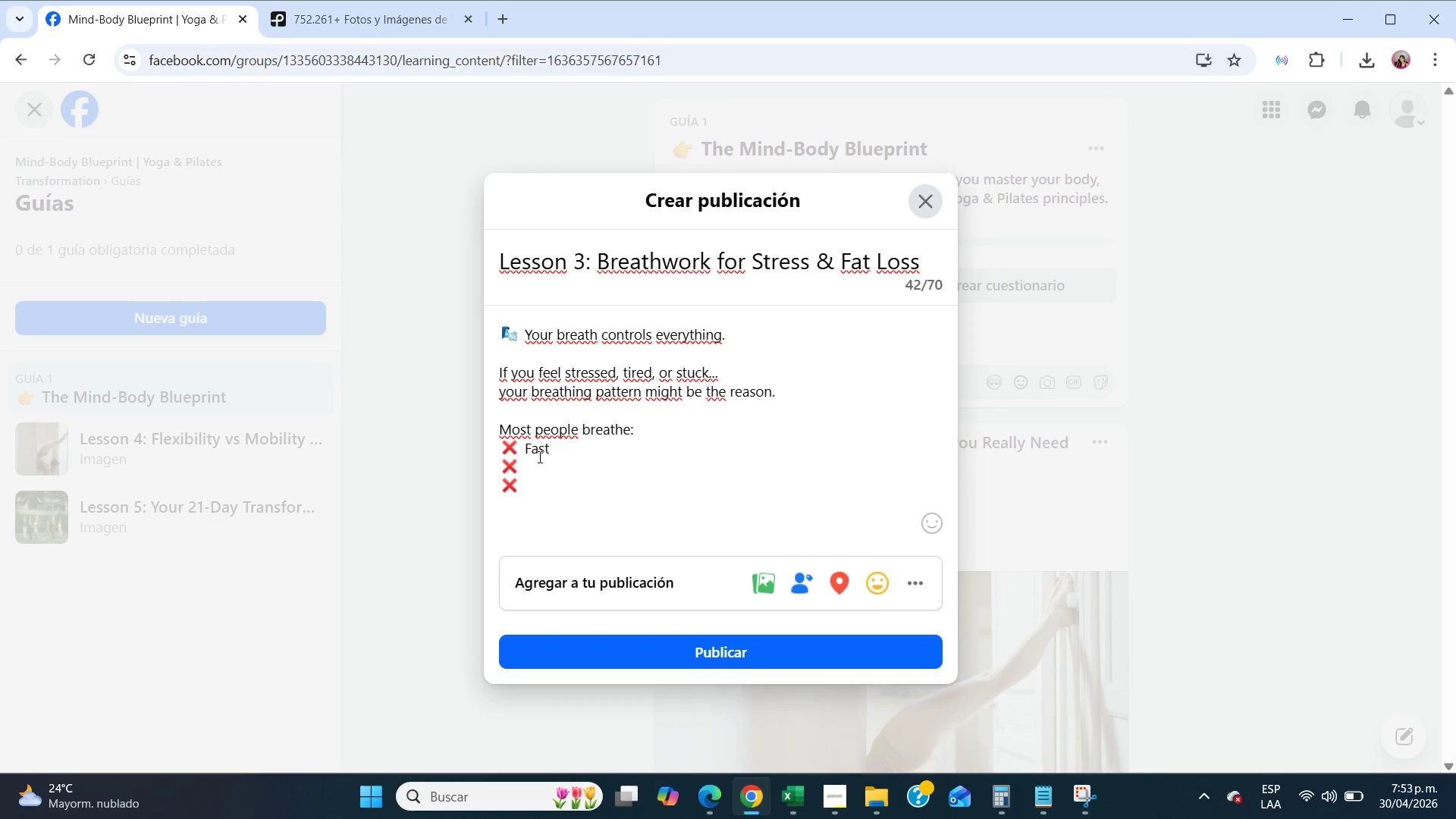 
left_click([539, 458])
 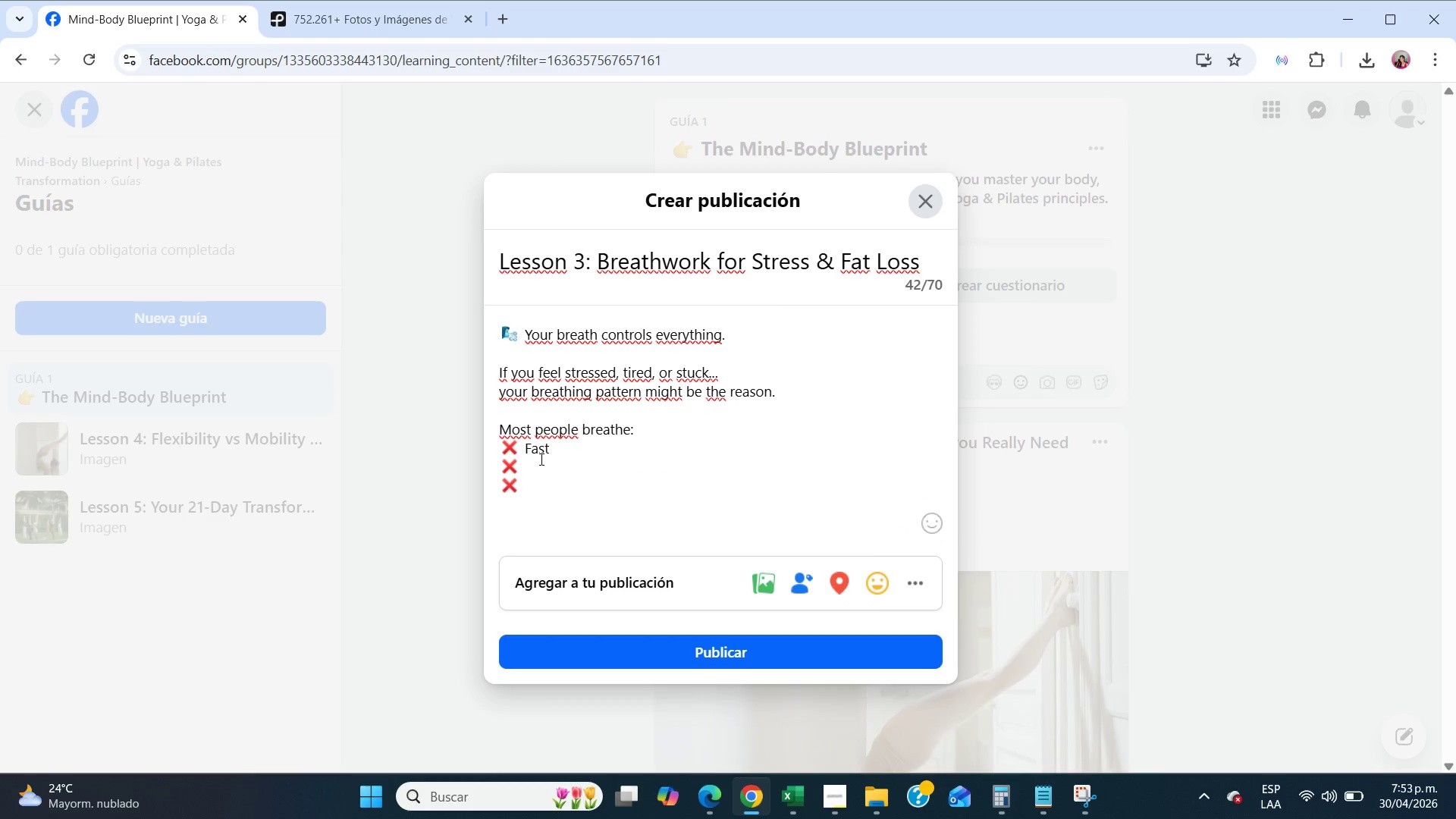 
type( Shallow)
 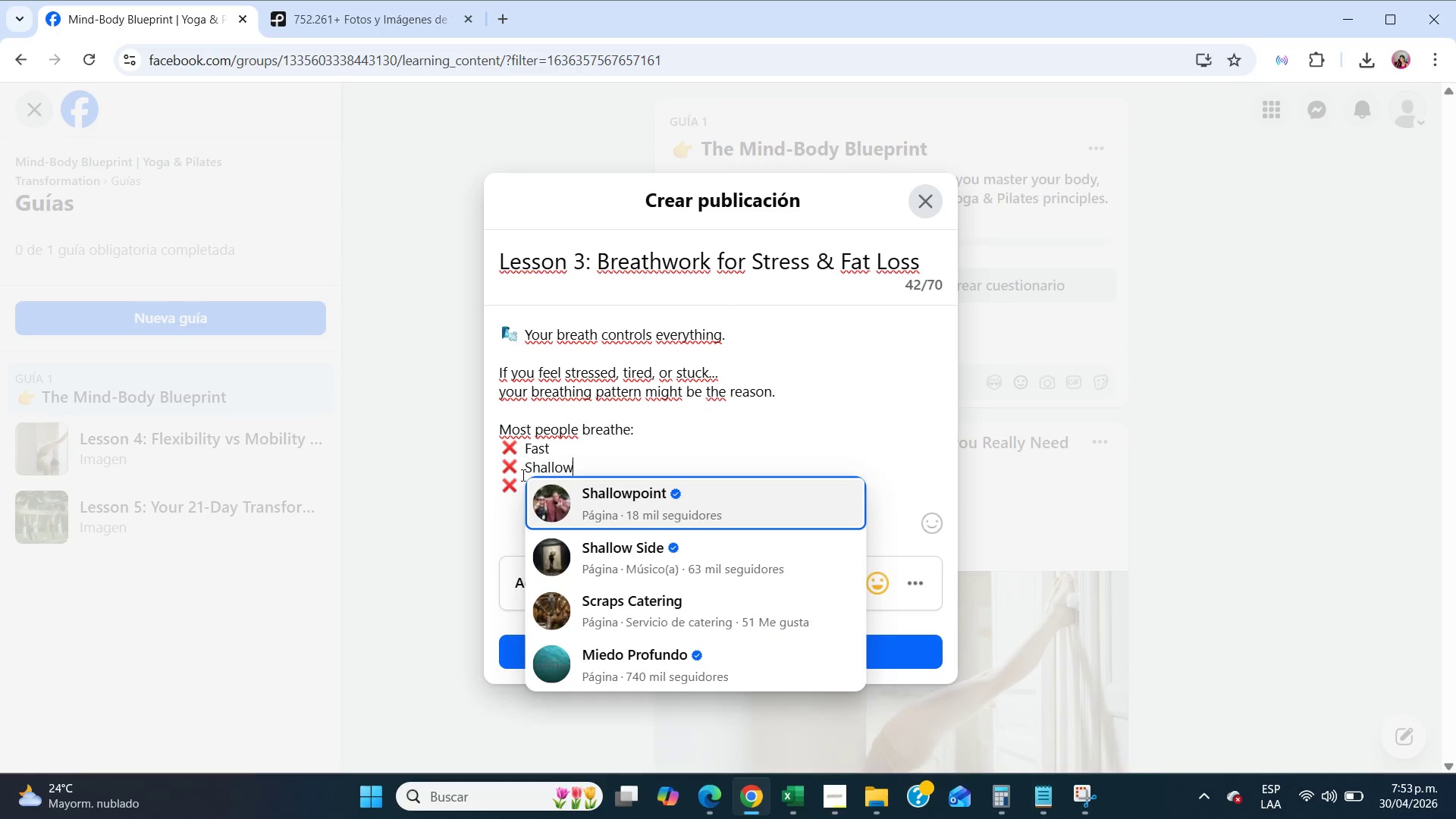 
left_click([512, 482])
 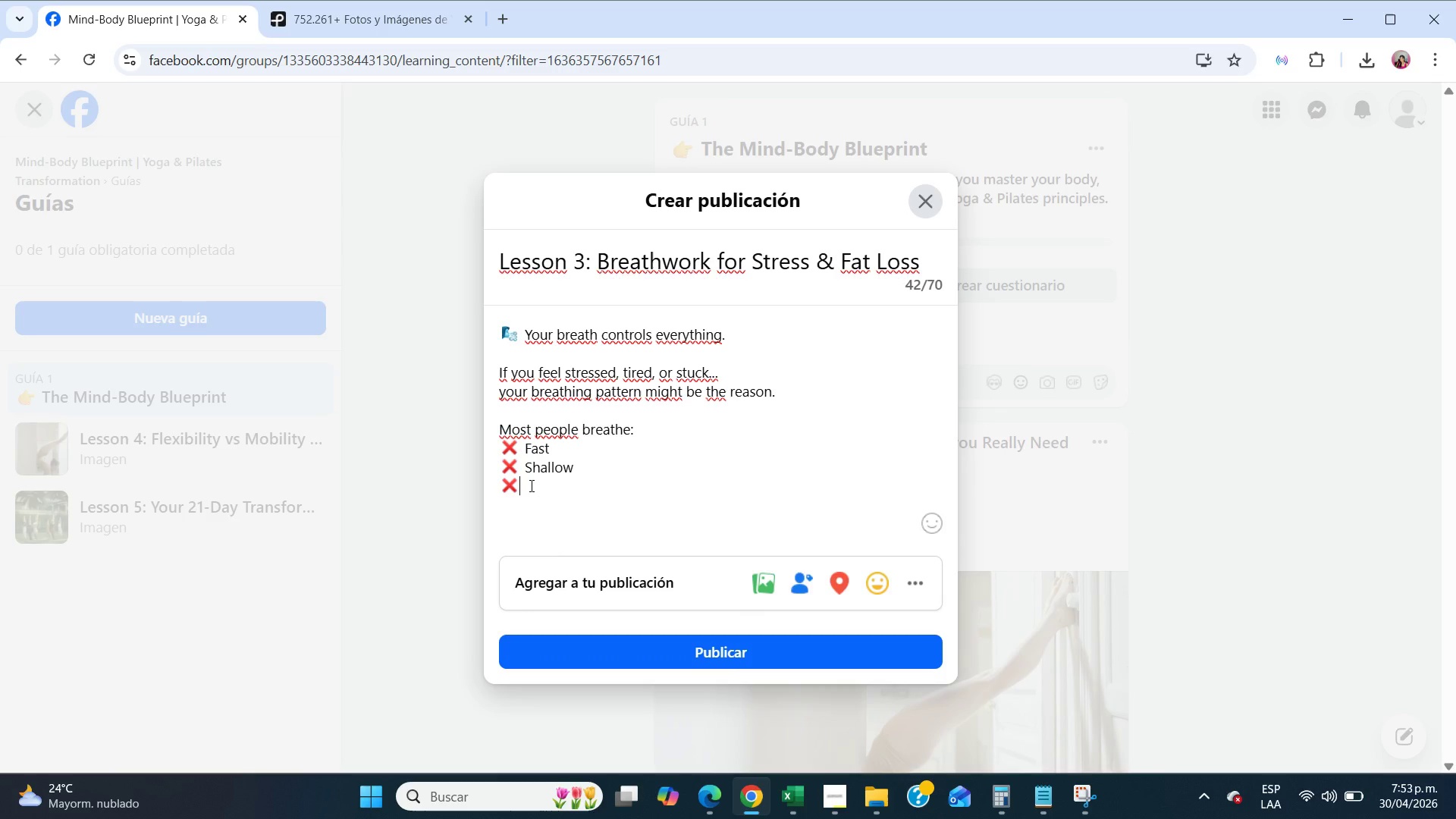 
type( Into the chest)
key(NumpadEnter)
key(NumpadEnter)
type(But optimal breathing is>)
 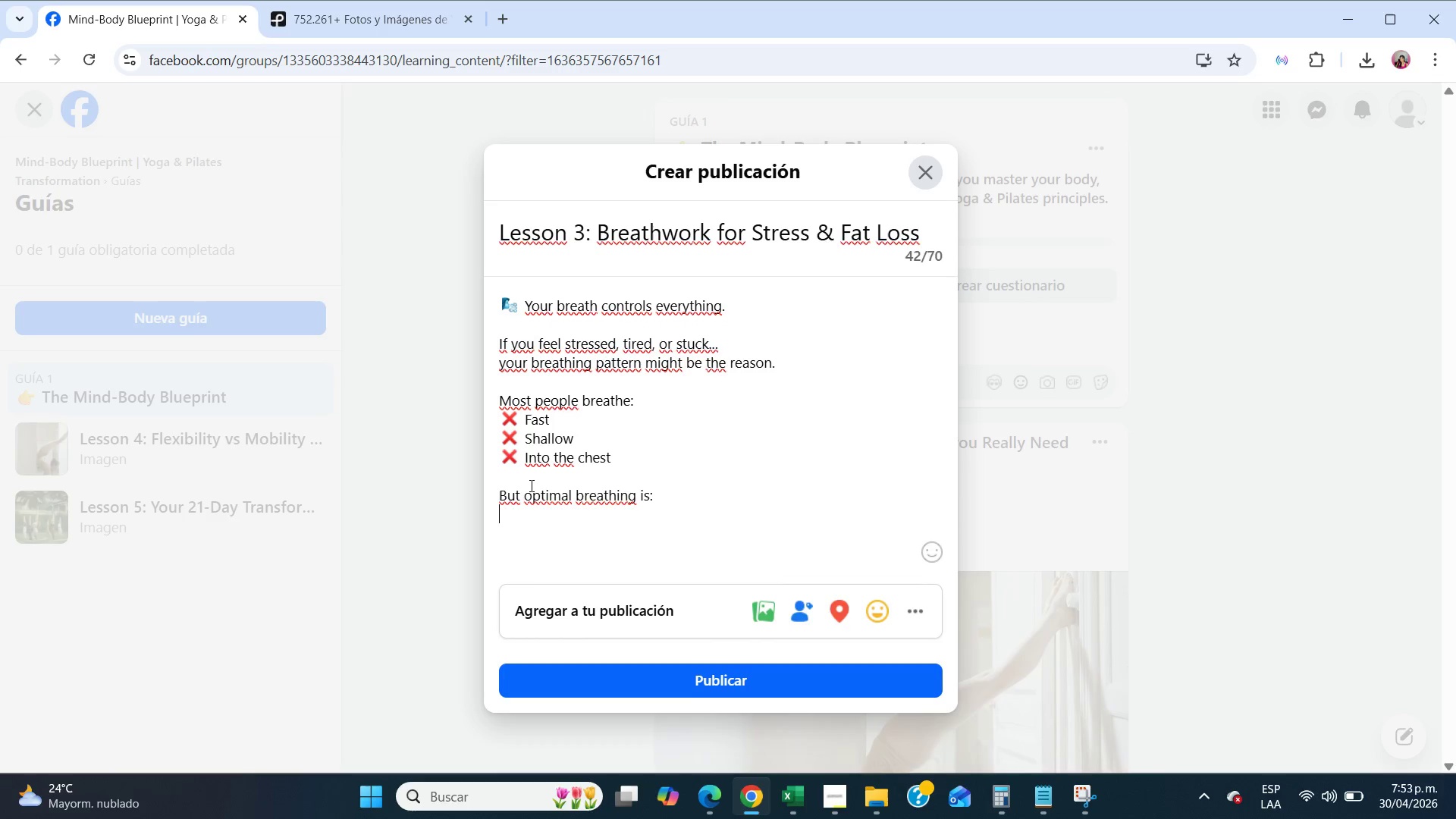 
key(Enter)
 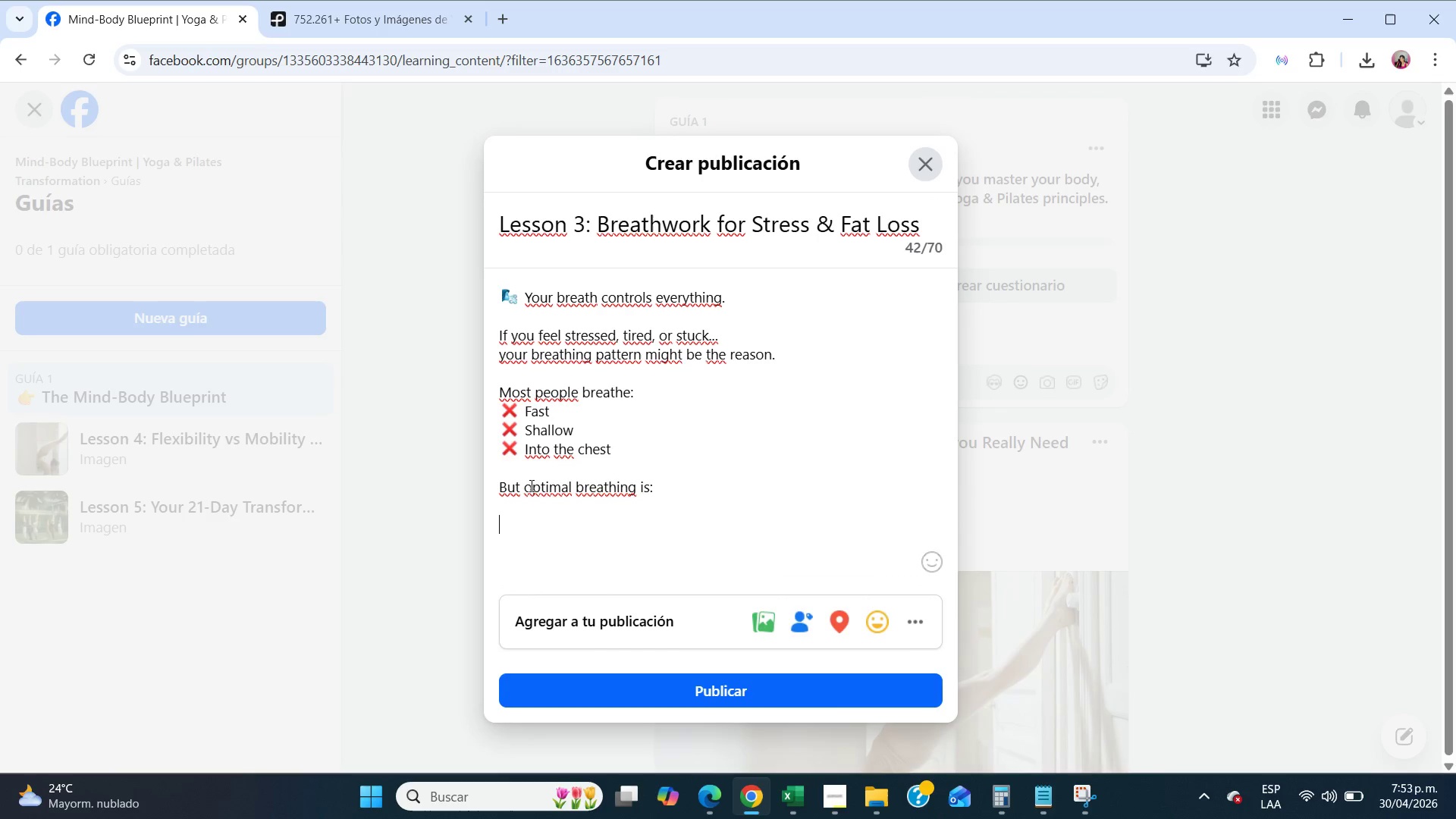 
key(Enter)
 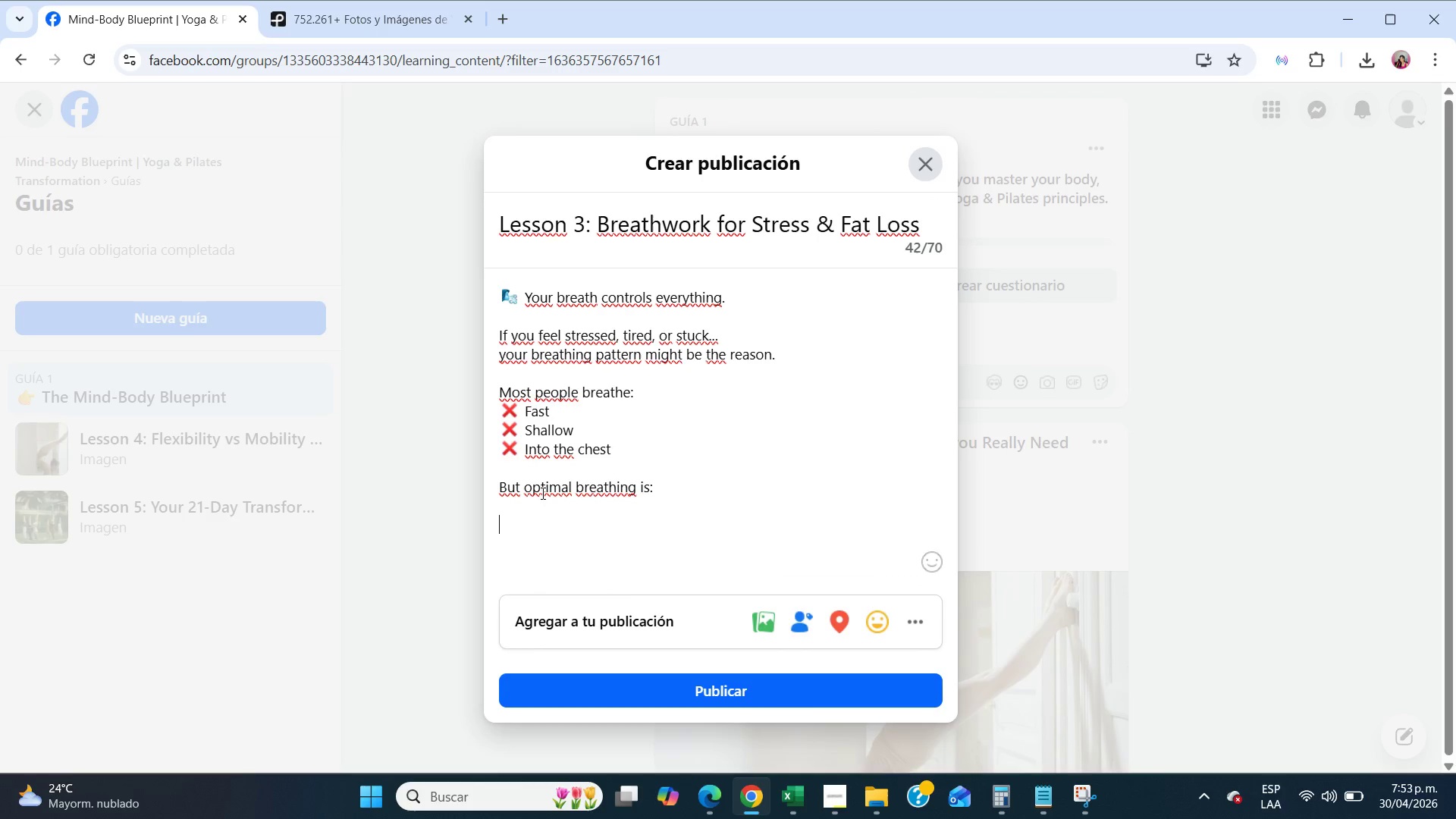 
left_click([836, 807])